 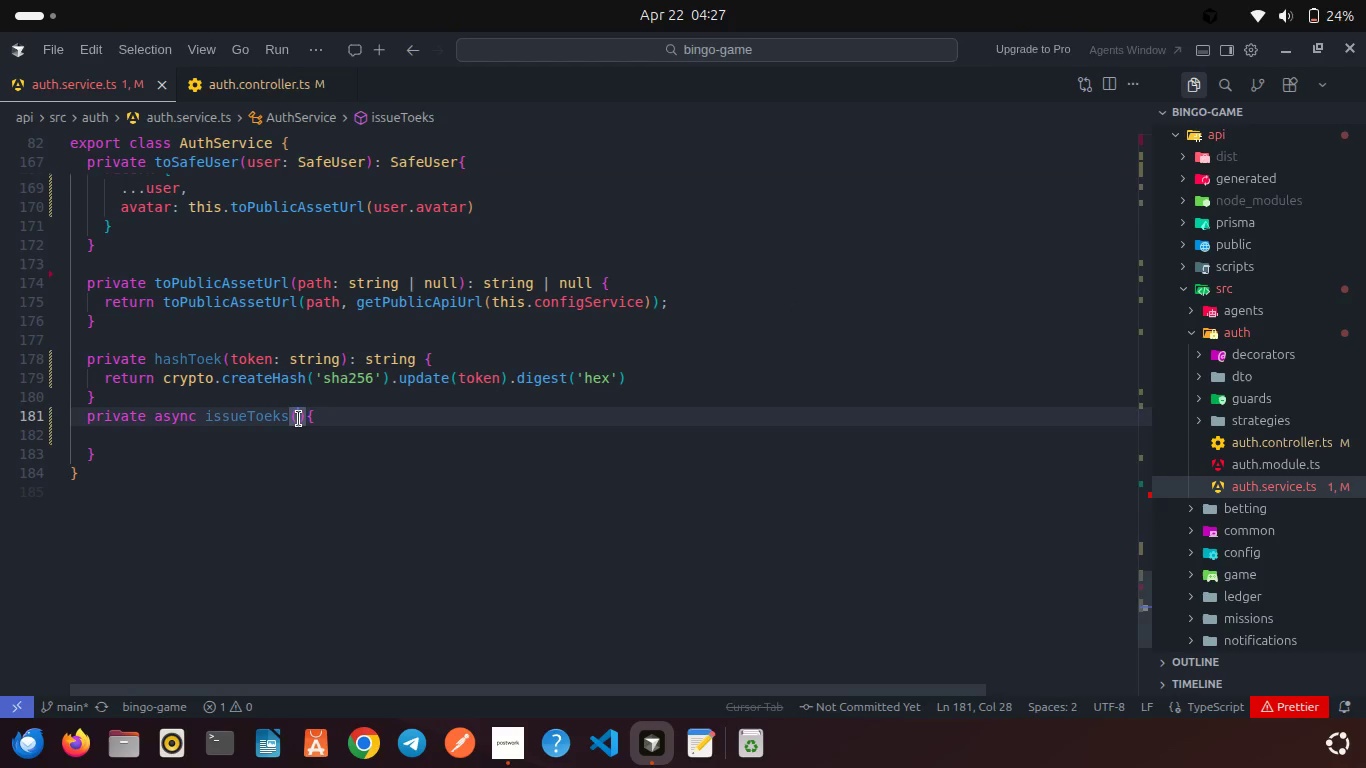 
type(userId: string, emai)
 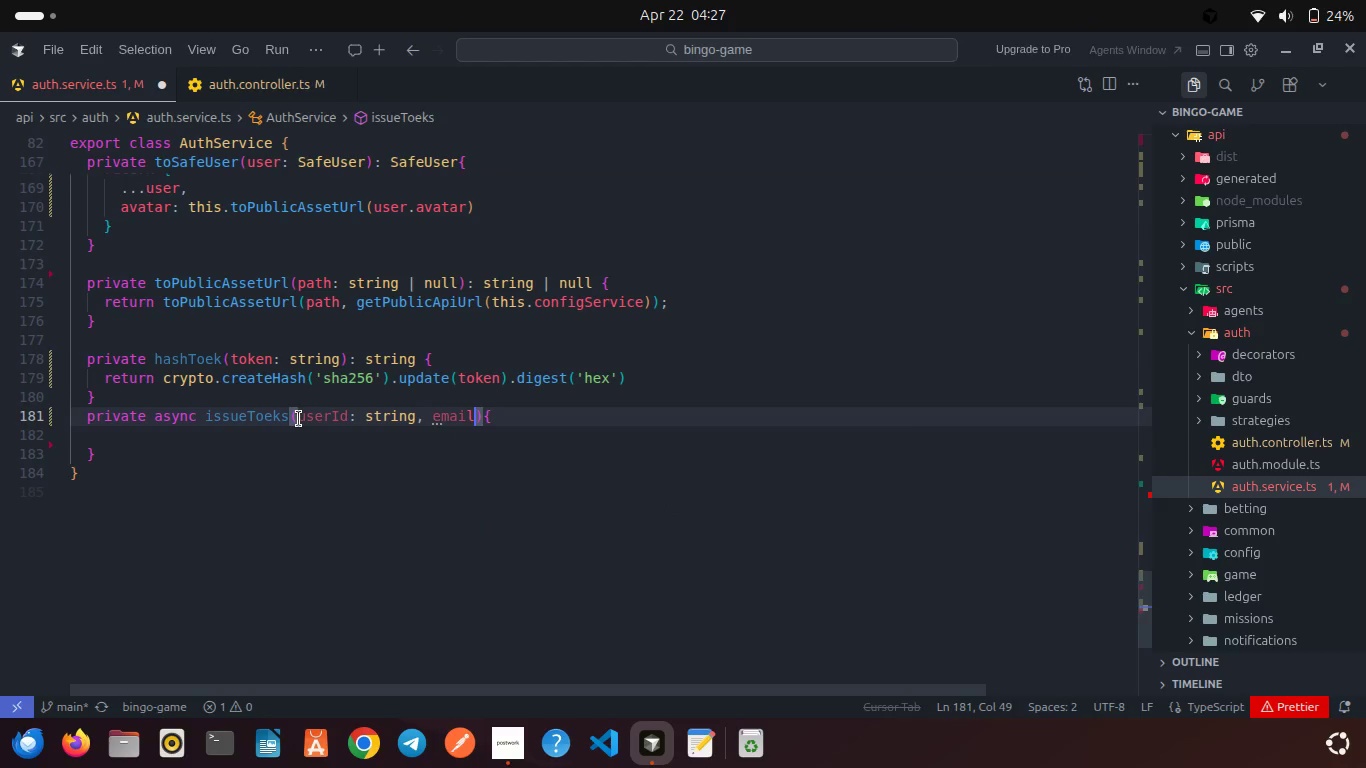 
 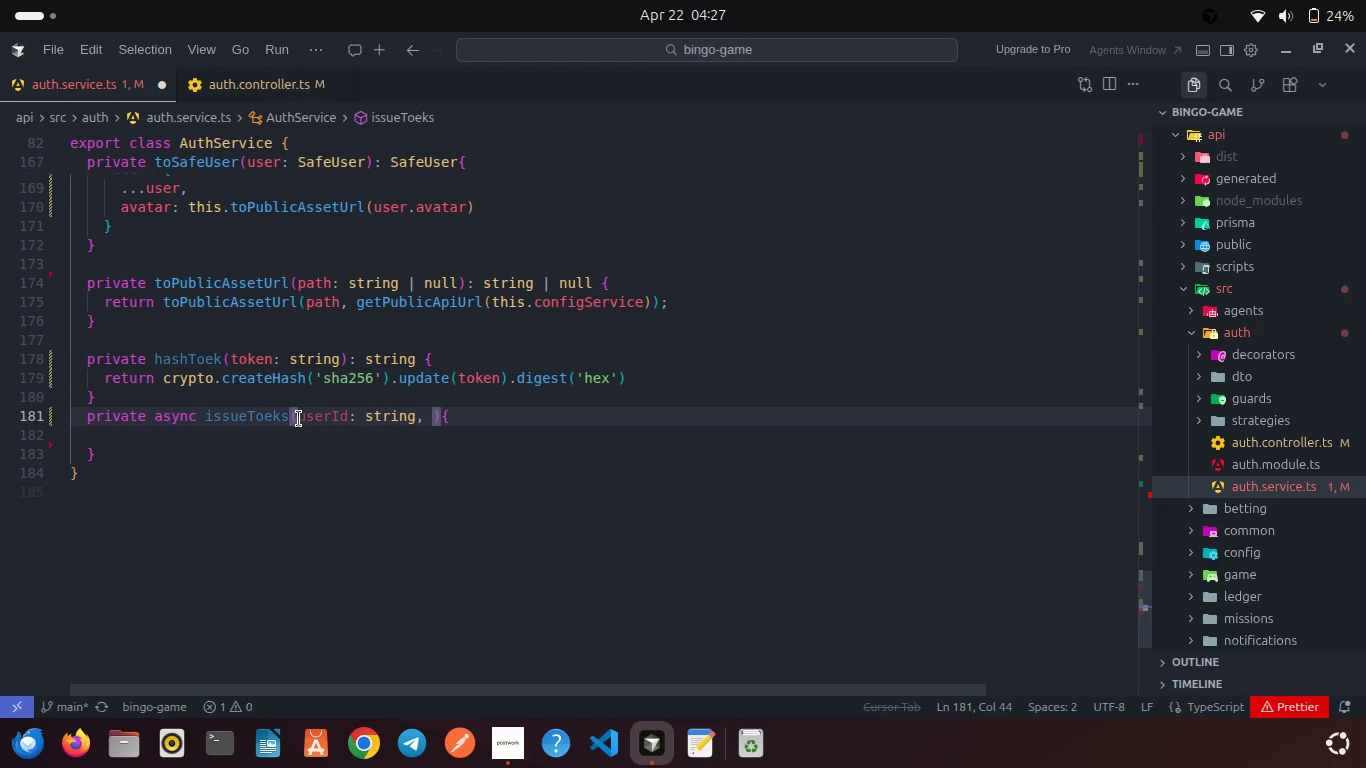 
key(Enter)
 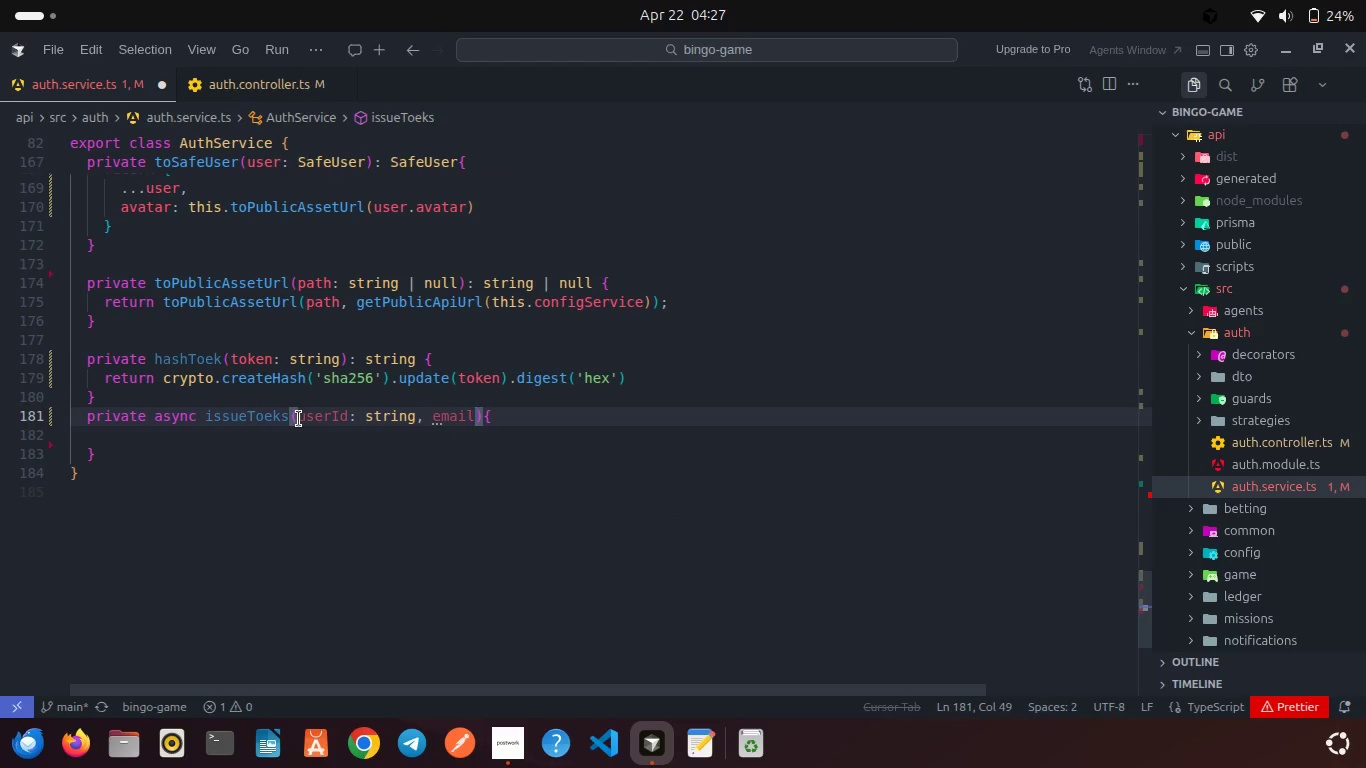 
type(: string, role)
 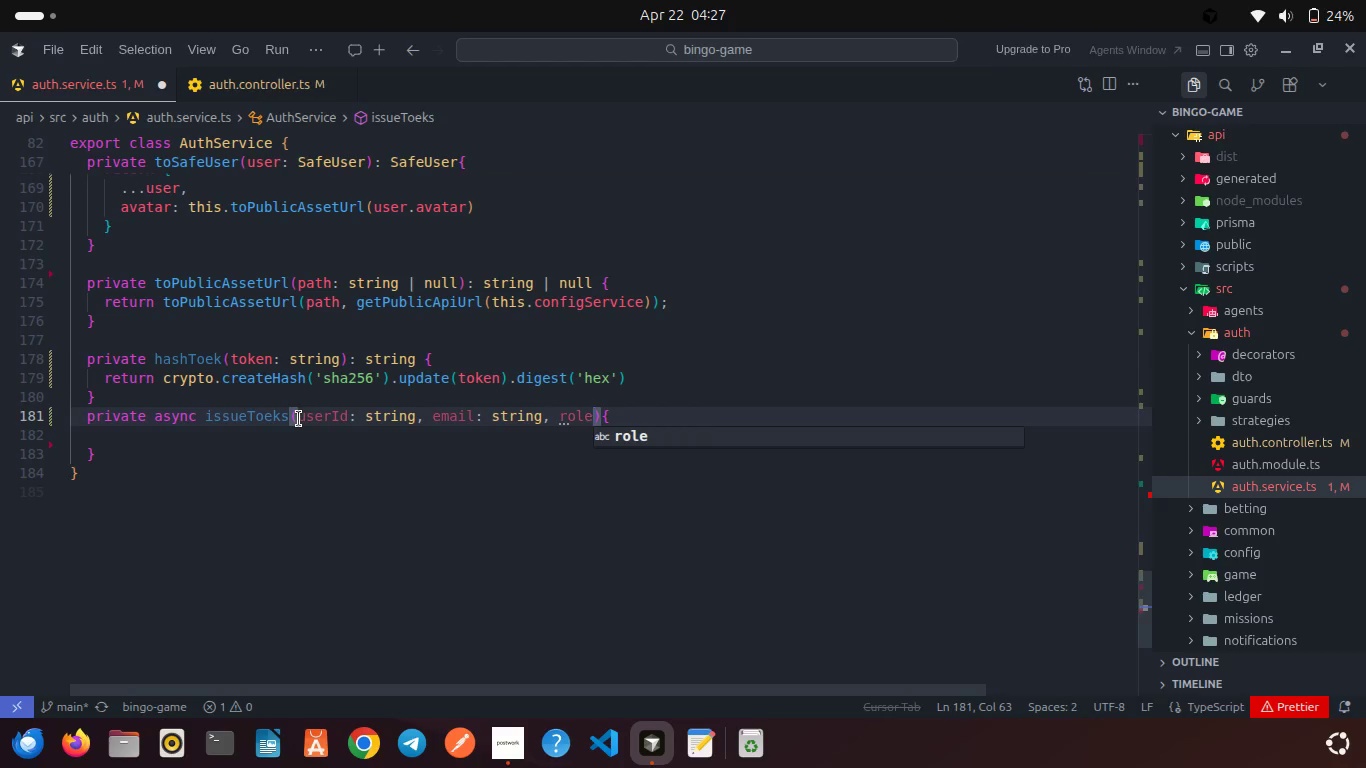 
key(Enter)
 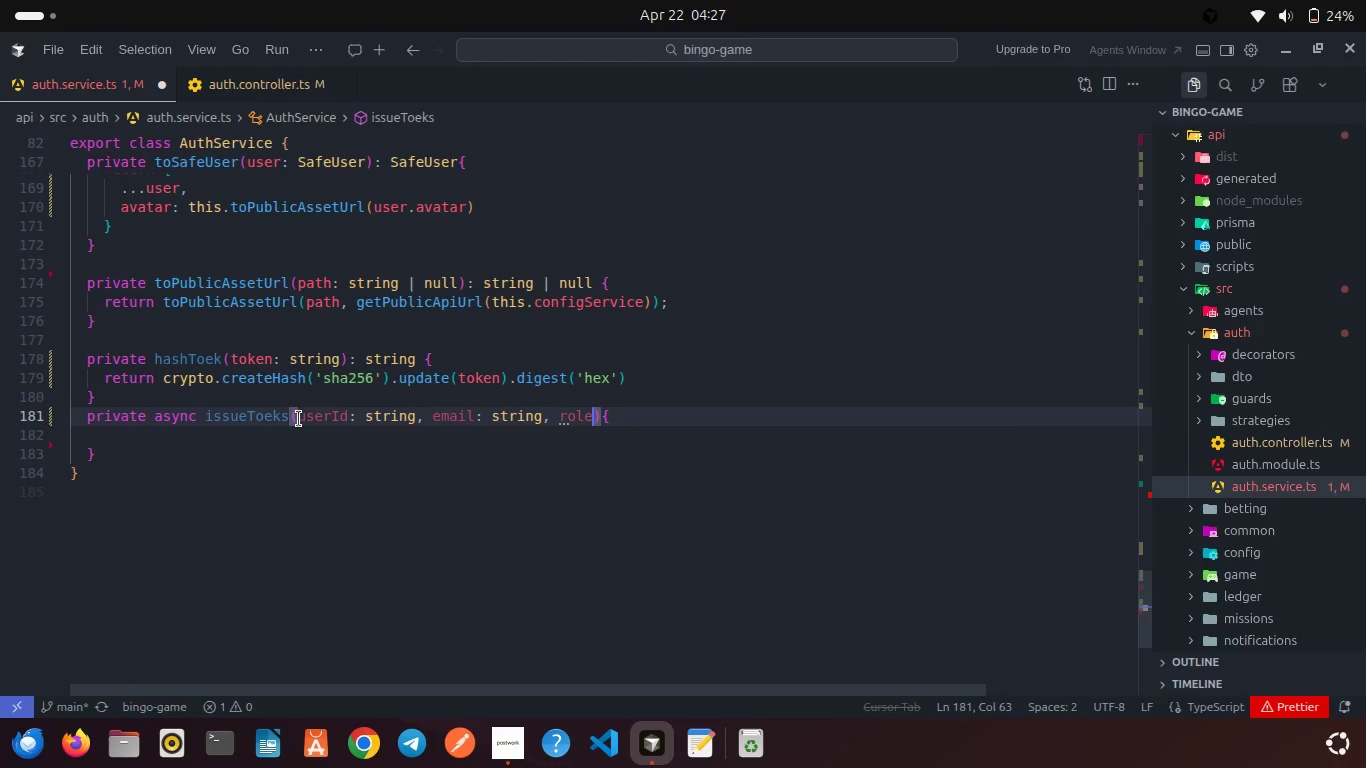 
type(: Role)
 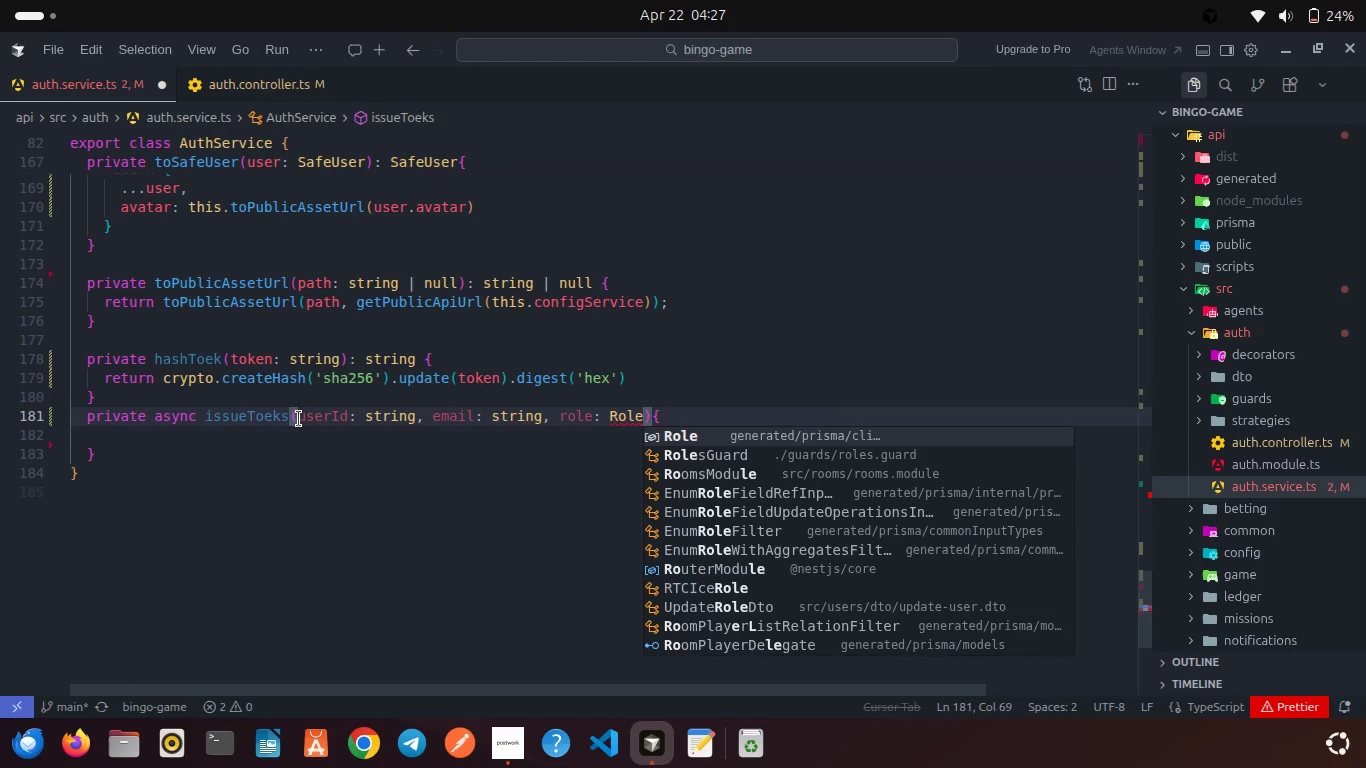 
key(Enter)
 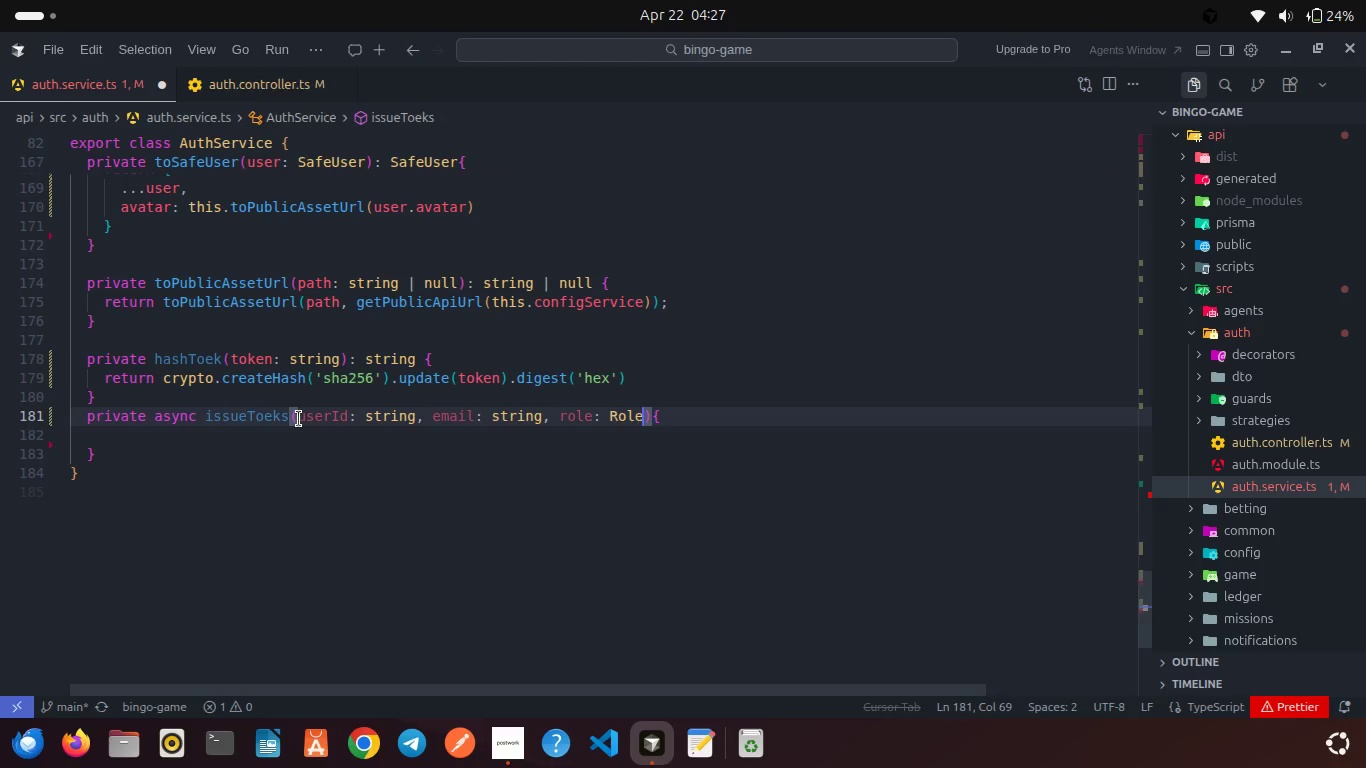 
type(, meta?: Sess)
 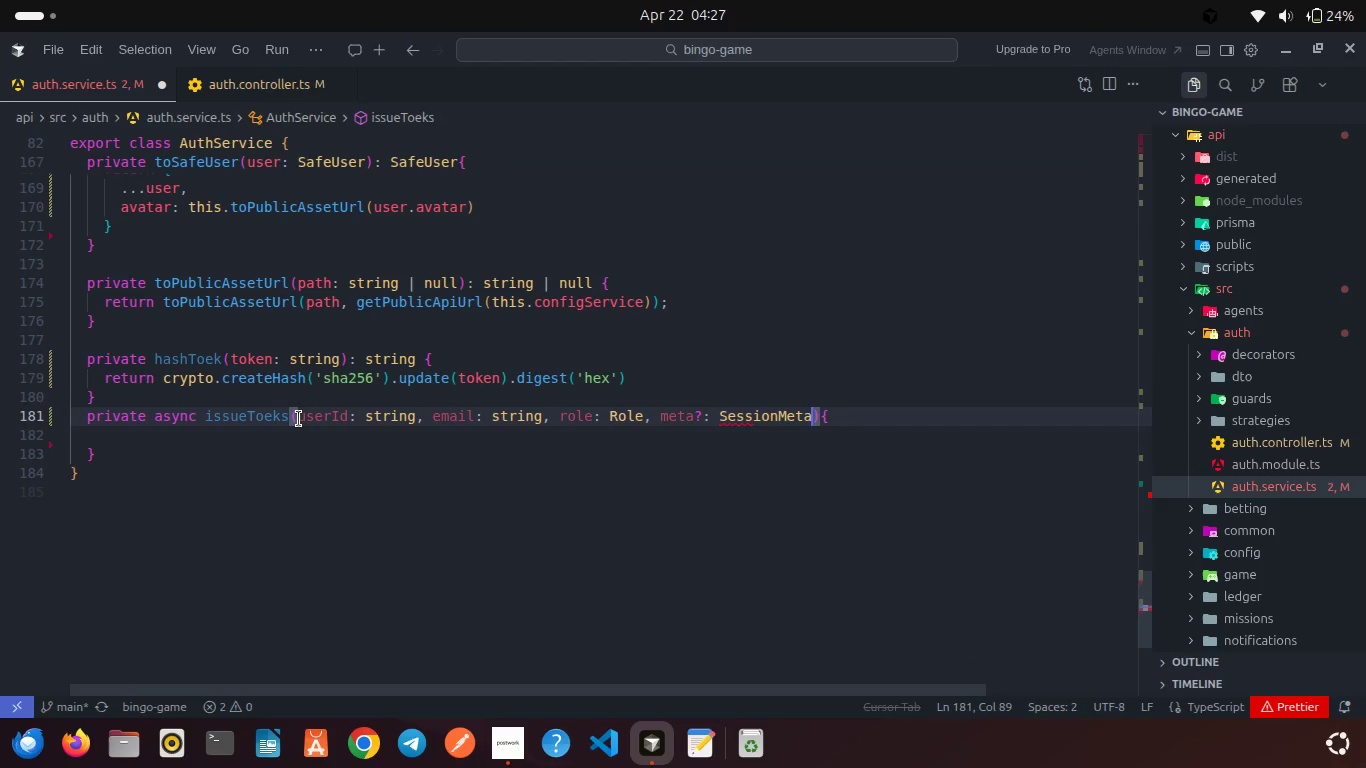 
 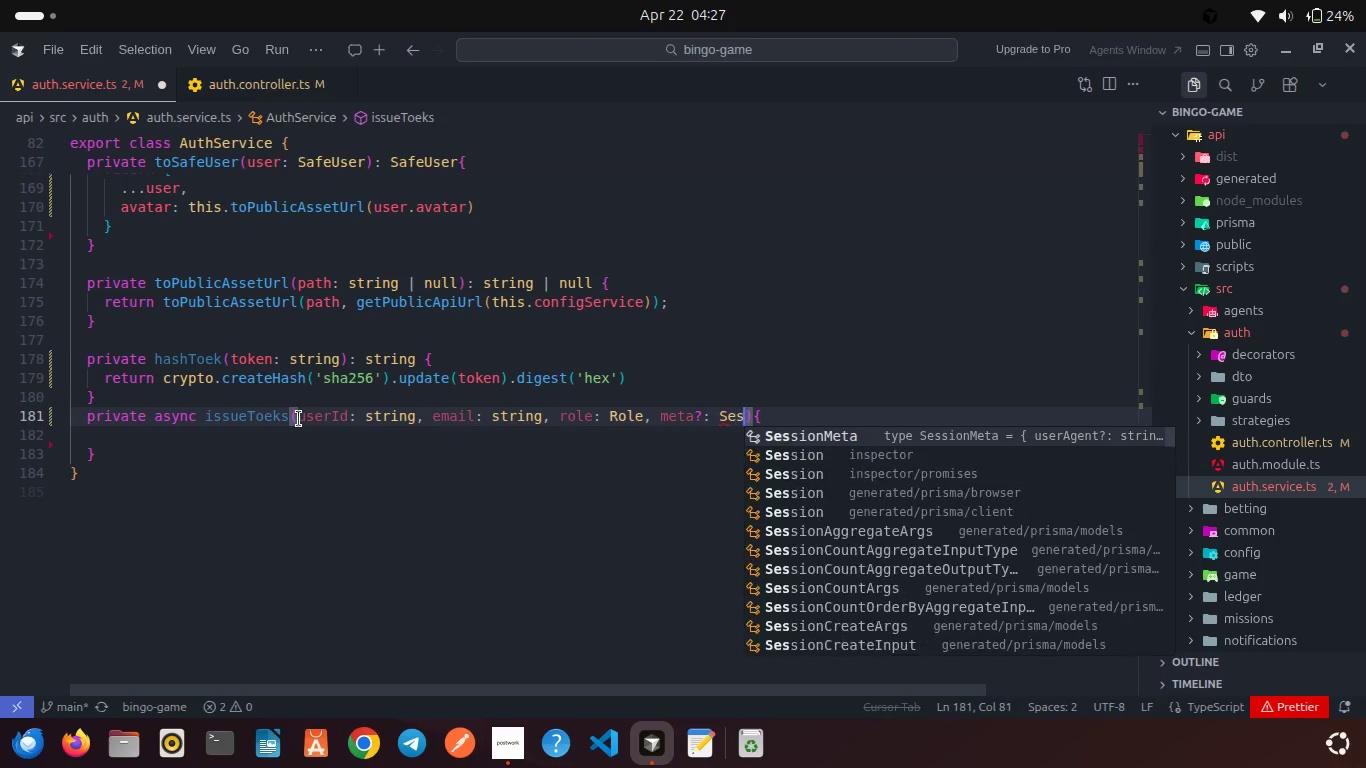 
key(Enter)
 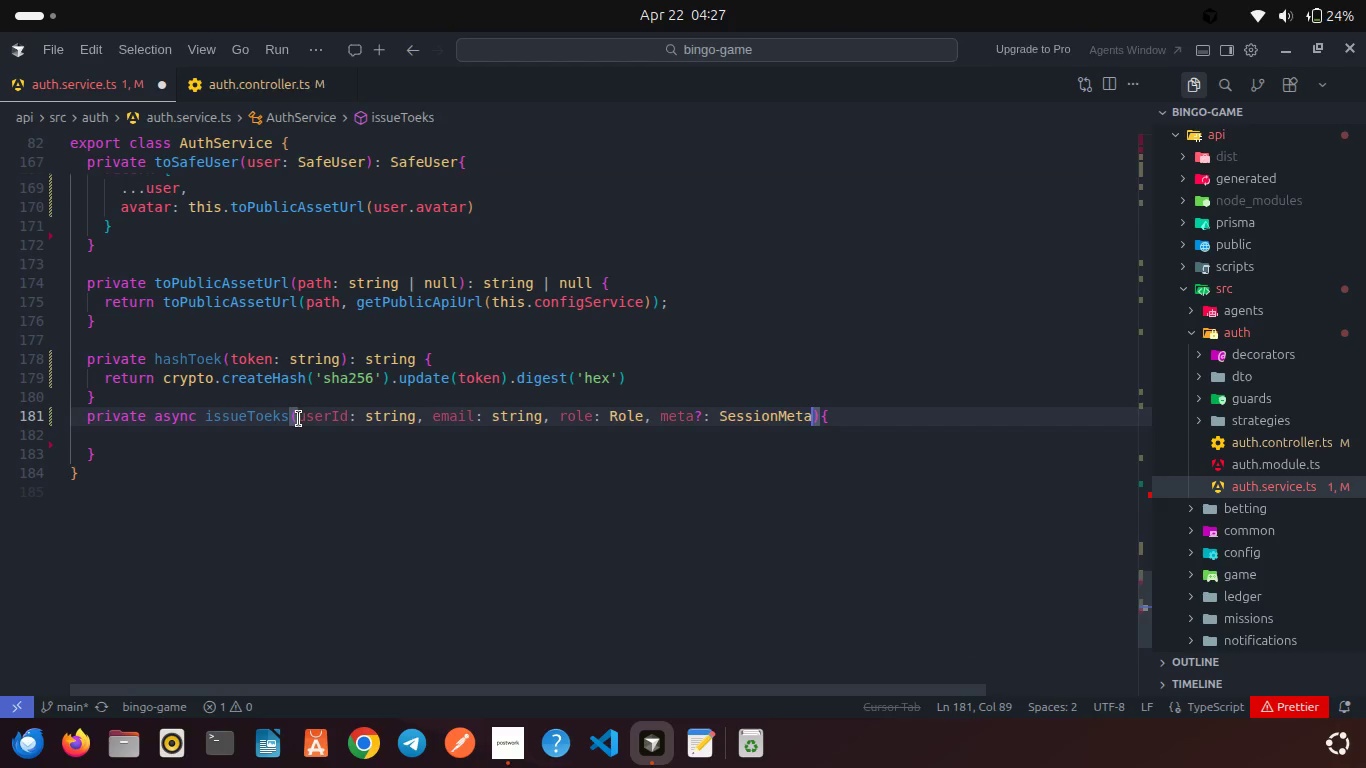 
key(ArrowRight)
 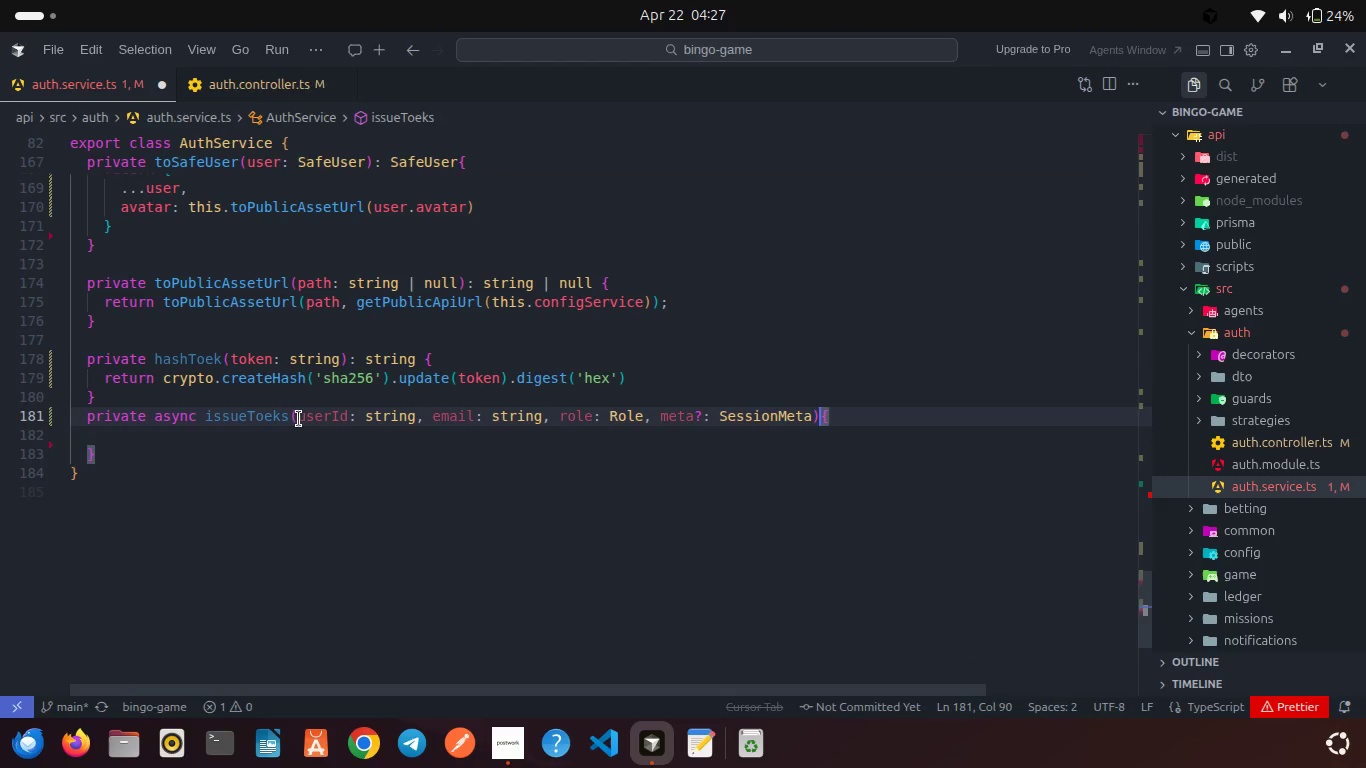 
type(:Promis)
 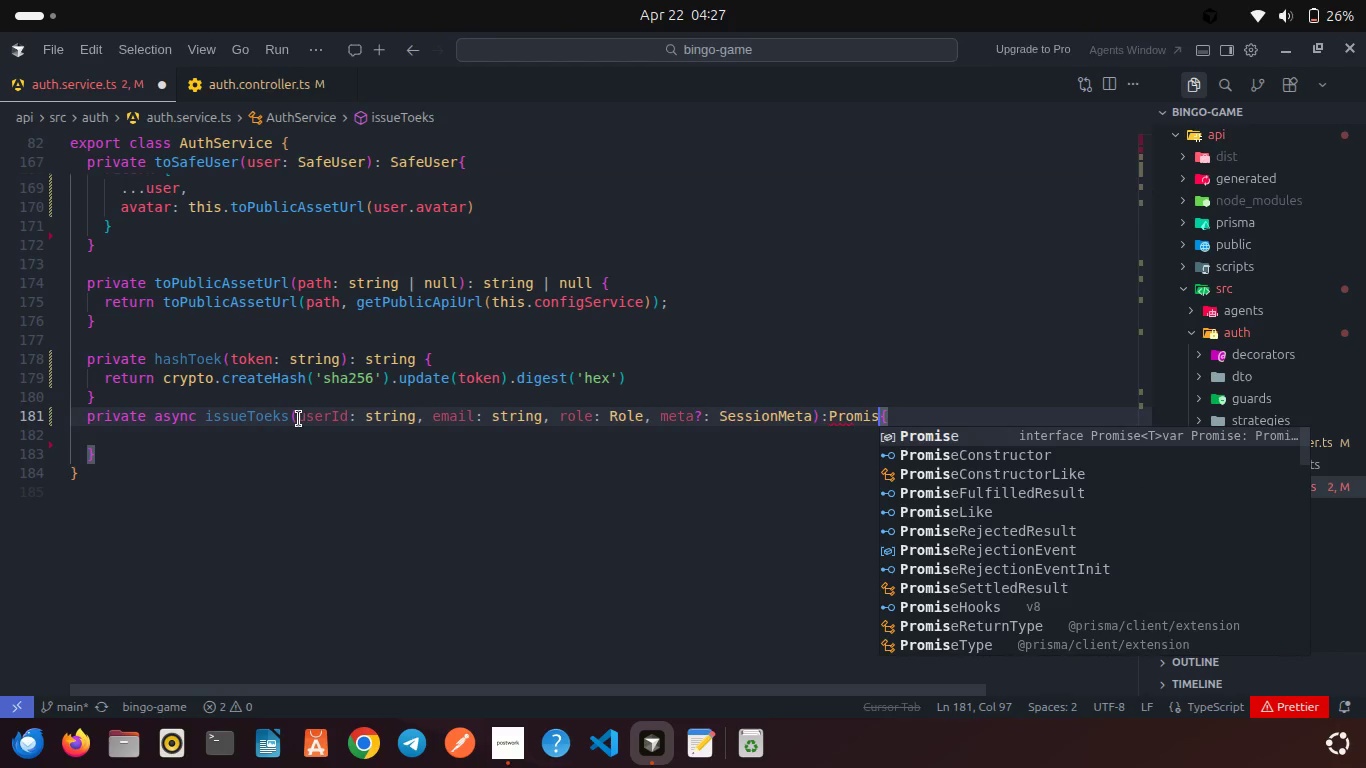 
key(Enter)
 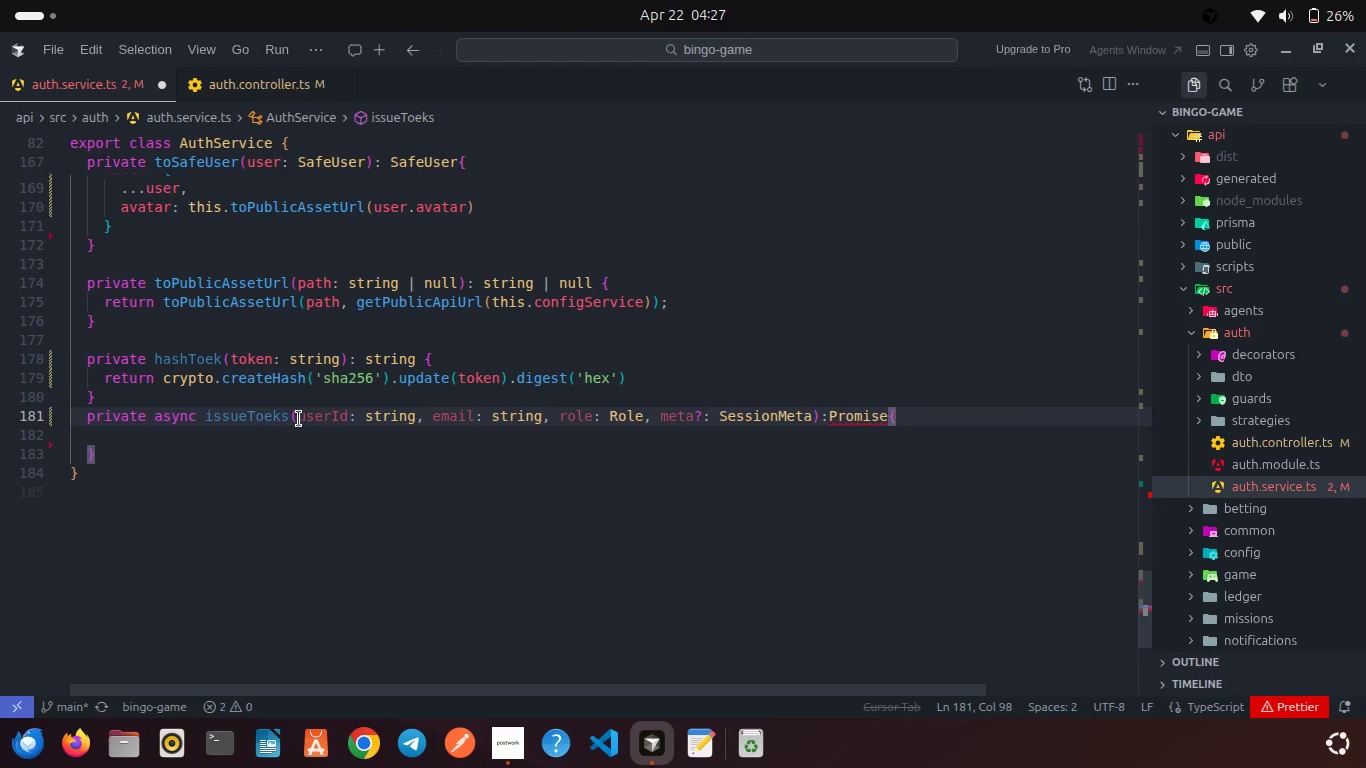 
type(<toke)
 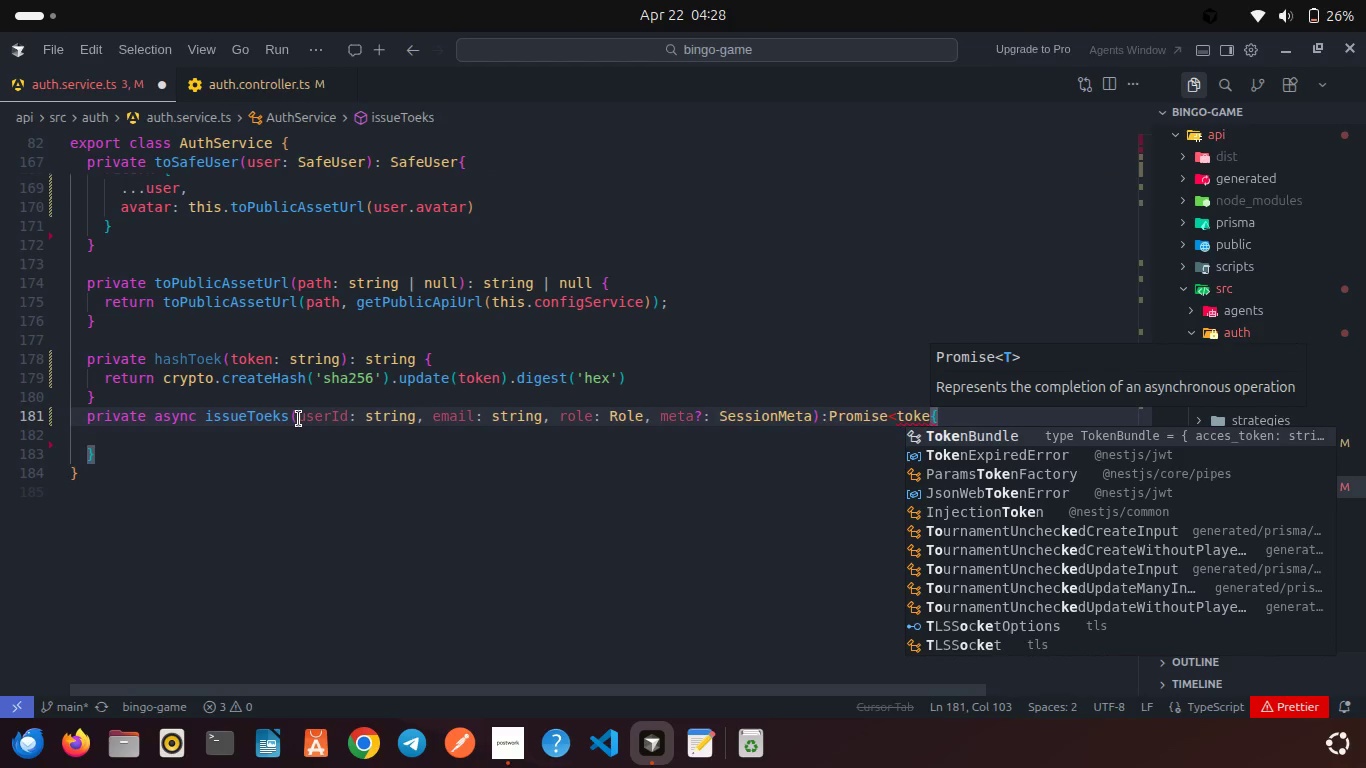 
key(Enter)
 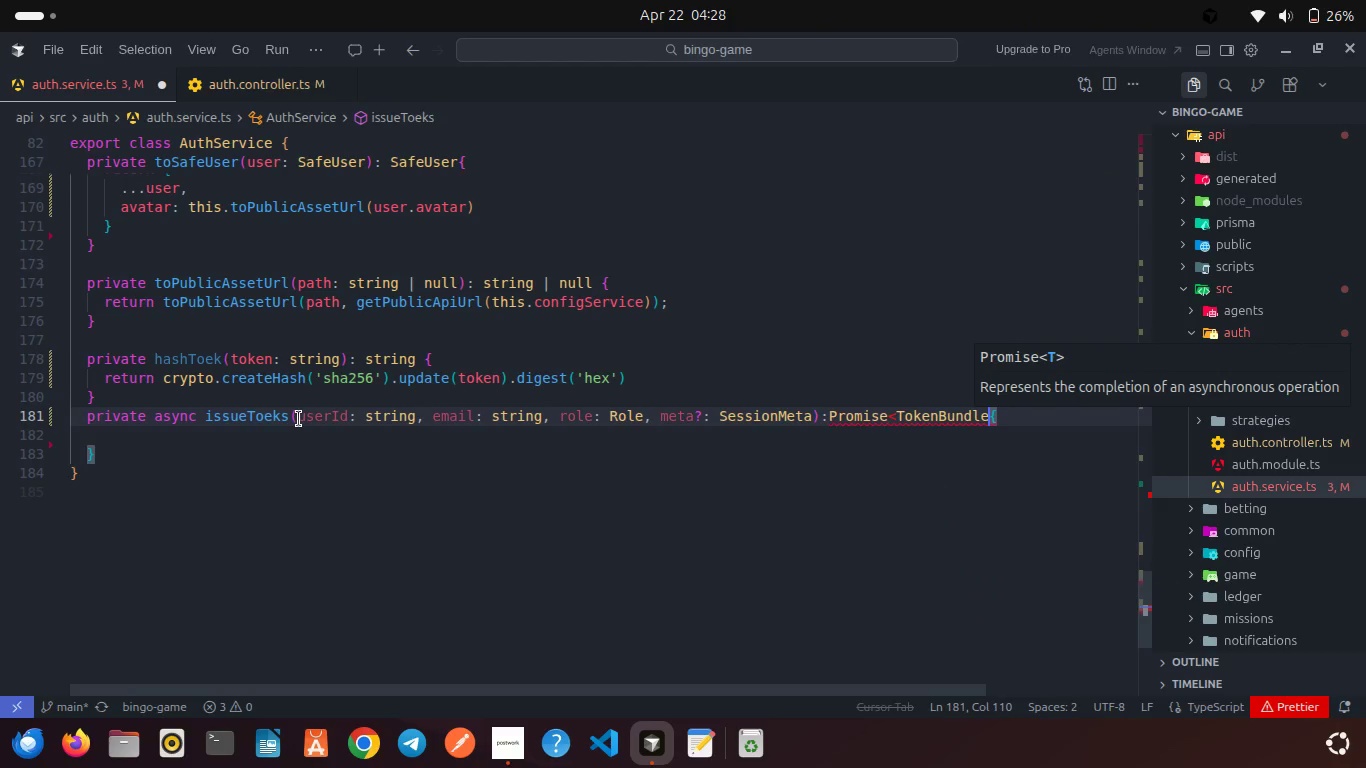 
key(Shift+Period)
 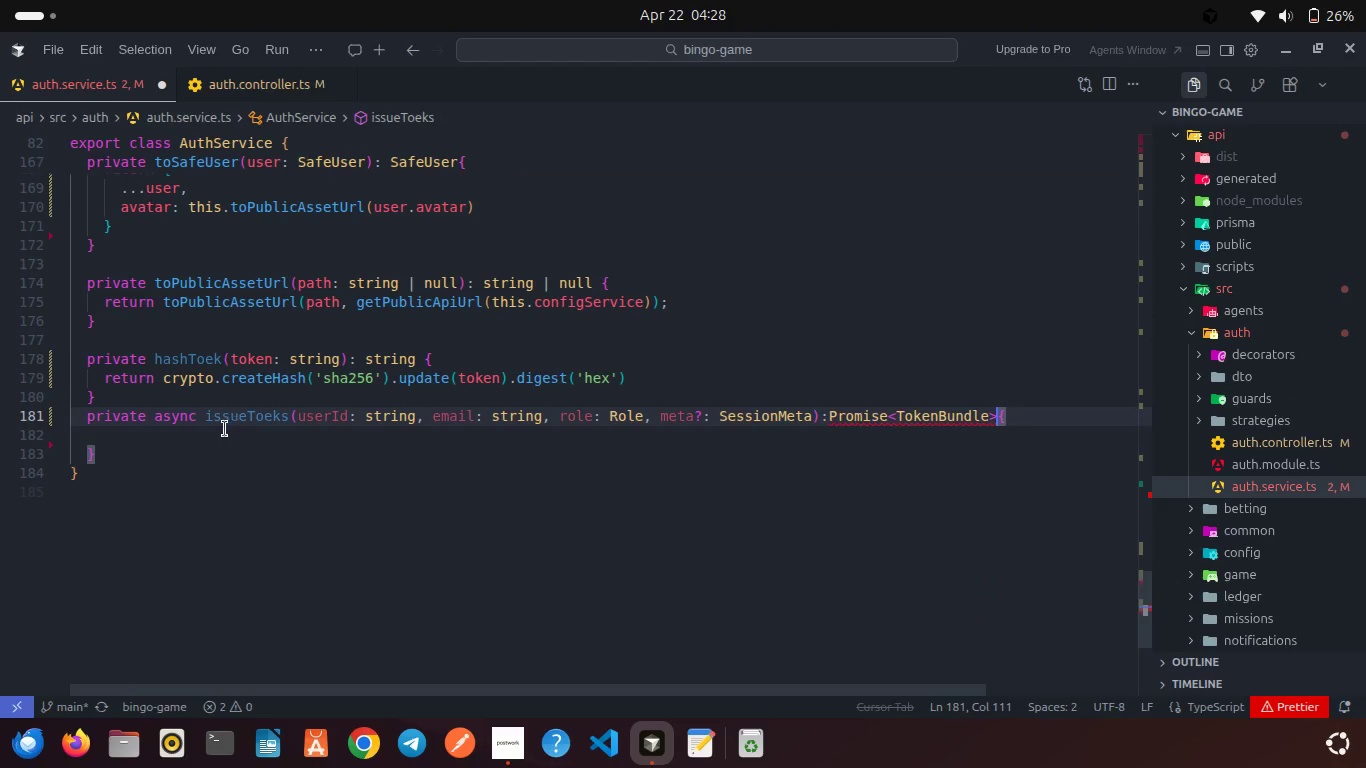 
left_click([223, 431])
 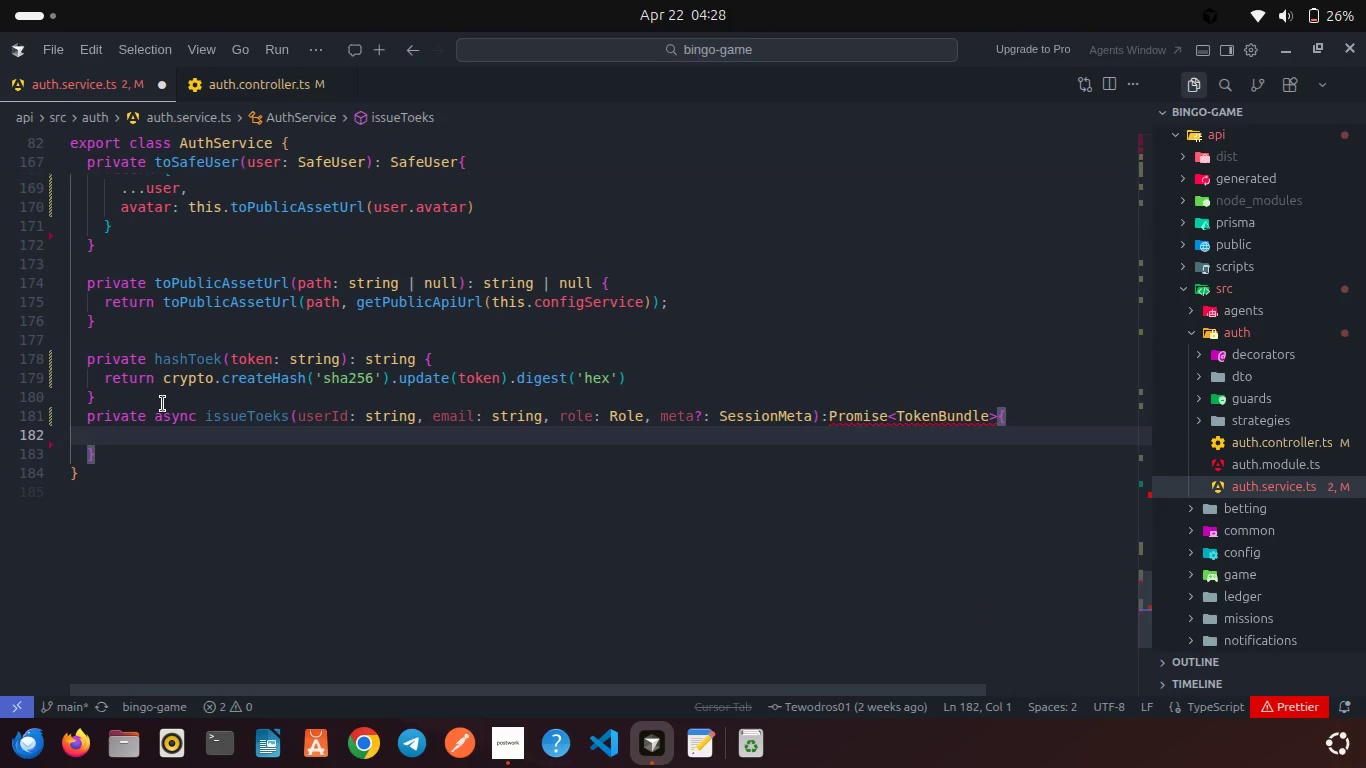 
left_click([163, 404])
 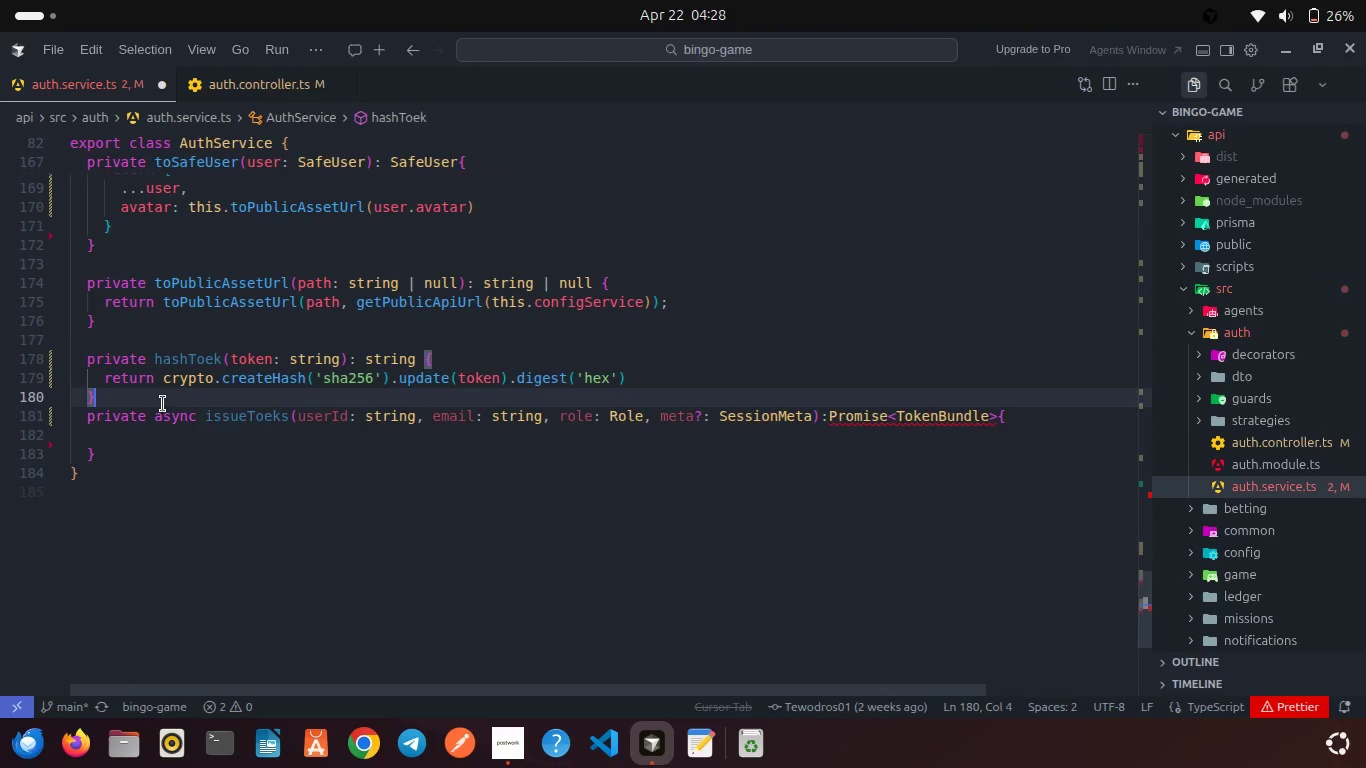 
key(Enter)
 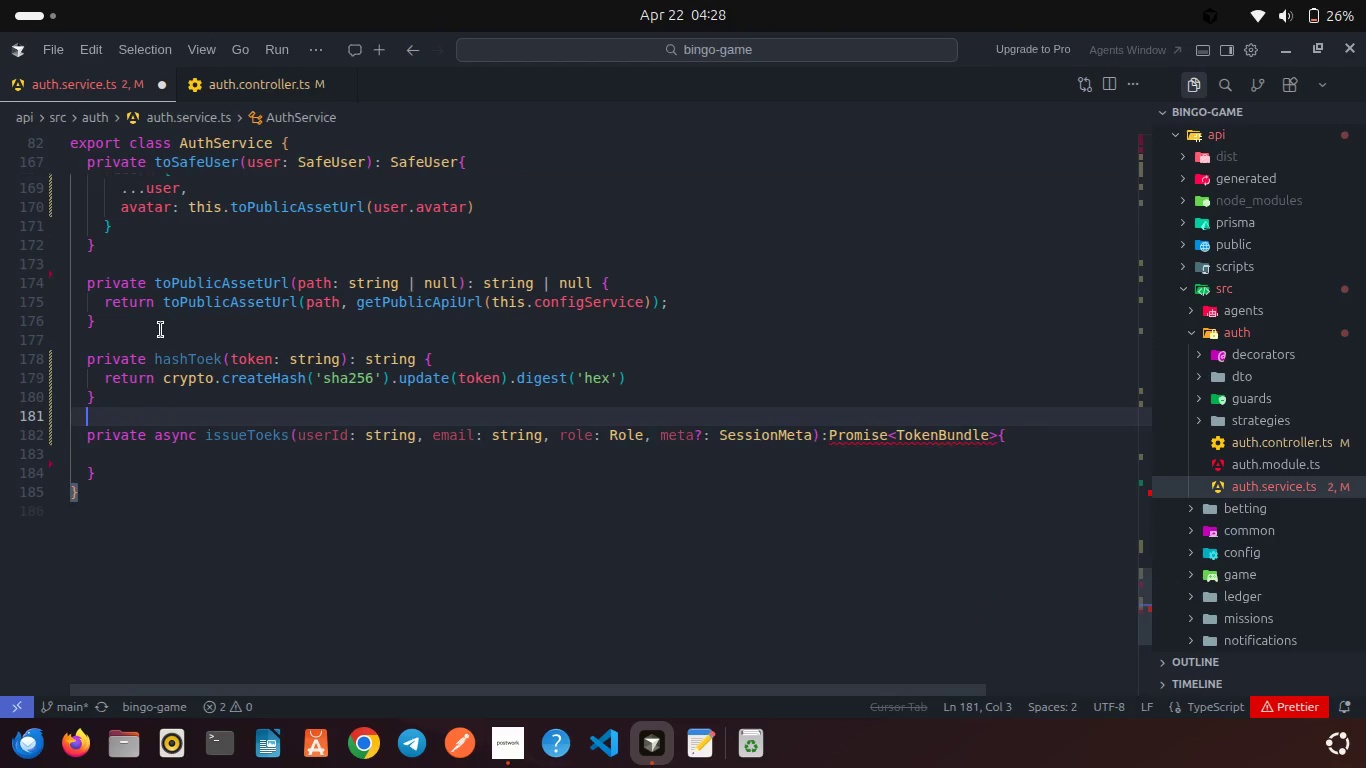 
scroll: coordinate [161, 330], scroll_direction: up, amount: 1.0
 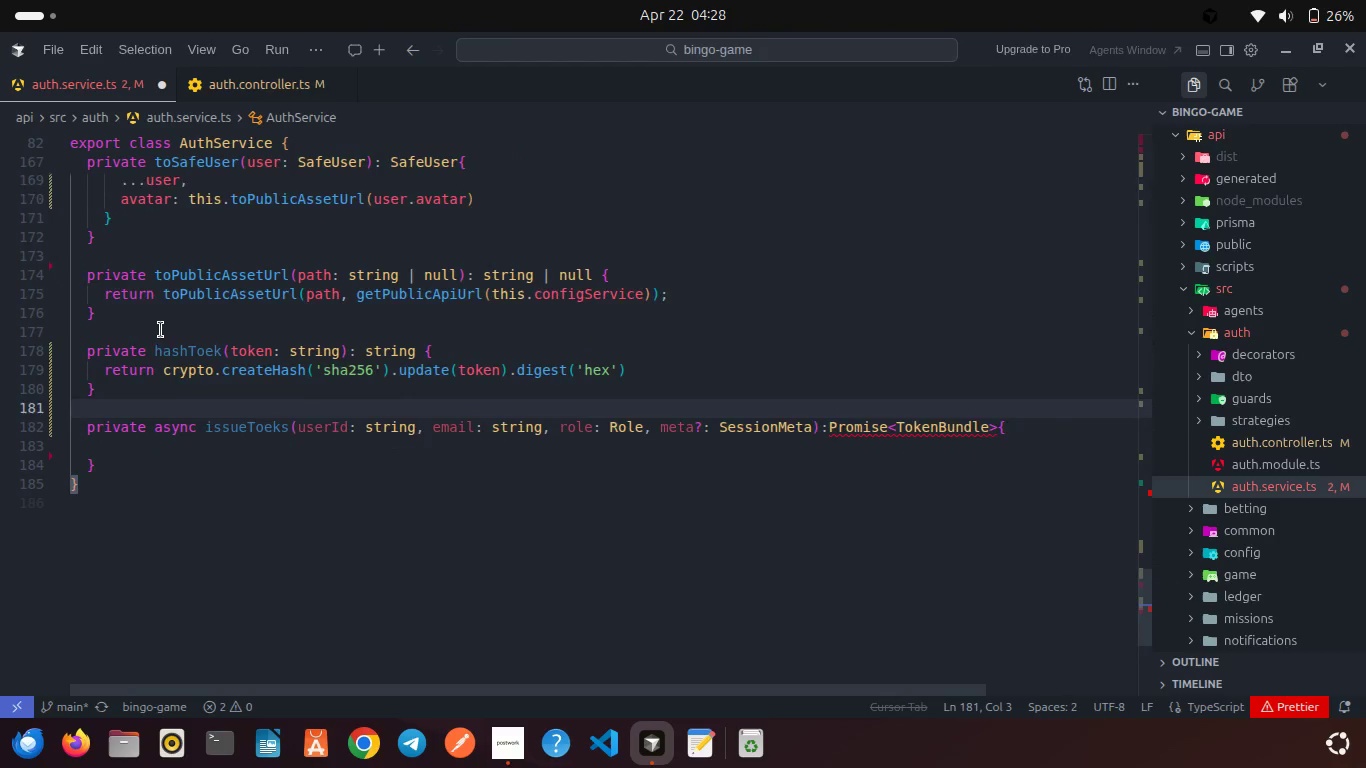 
scroll: coordinate [161, 330], scroll_direction: down, amount: 1.0
 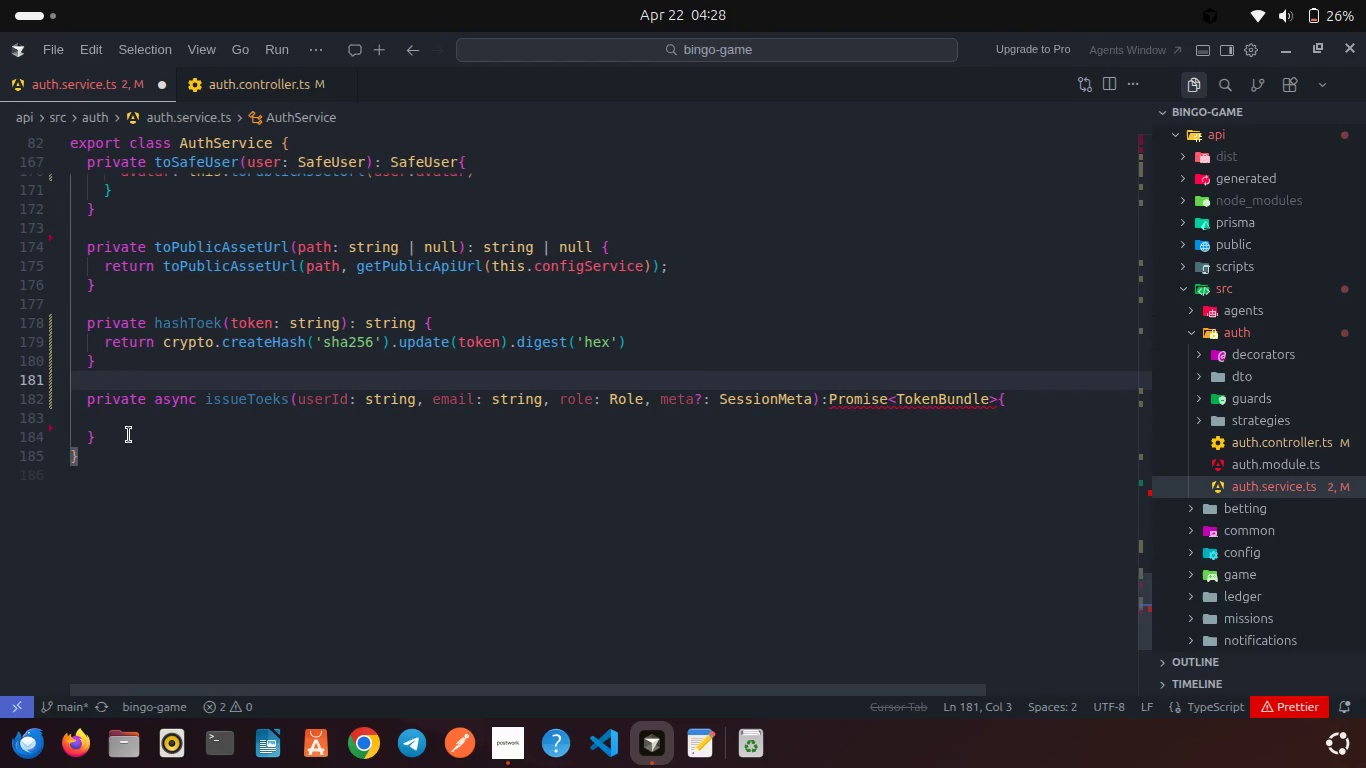 
left_click_drag(start_coordinate=[129, 435], to_coordinate=[27, 326])
 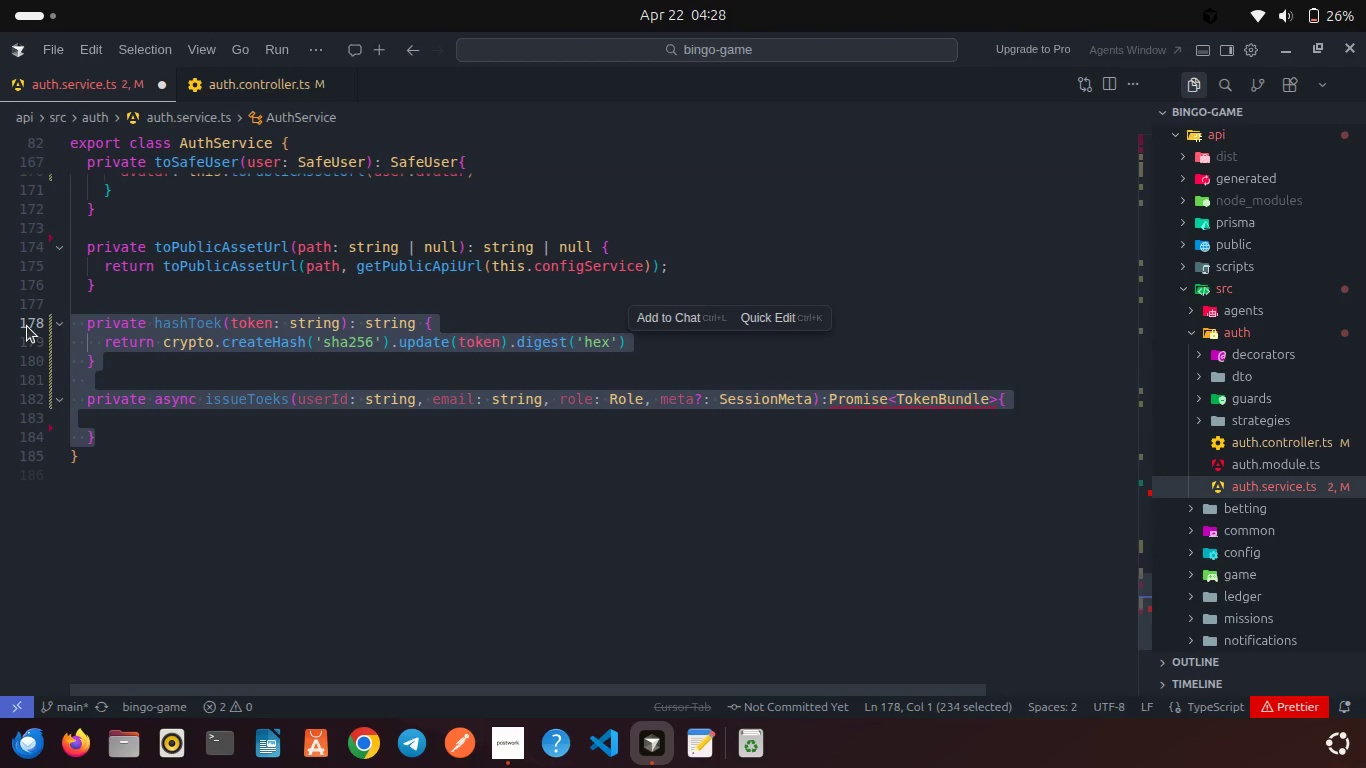 
key(Control+X)
 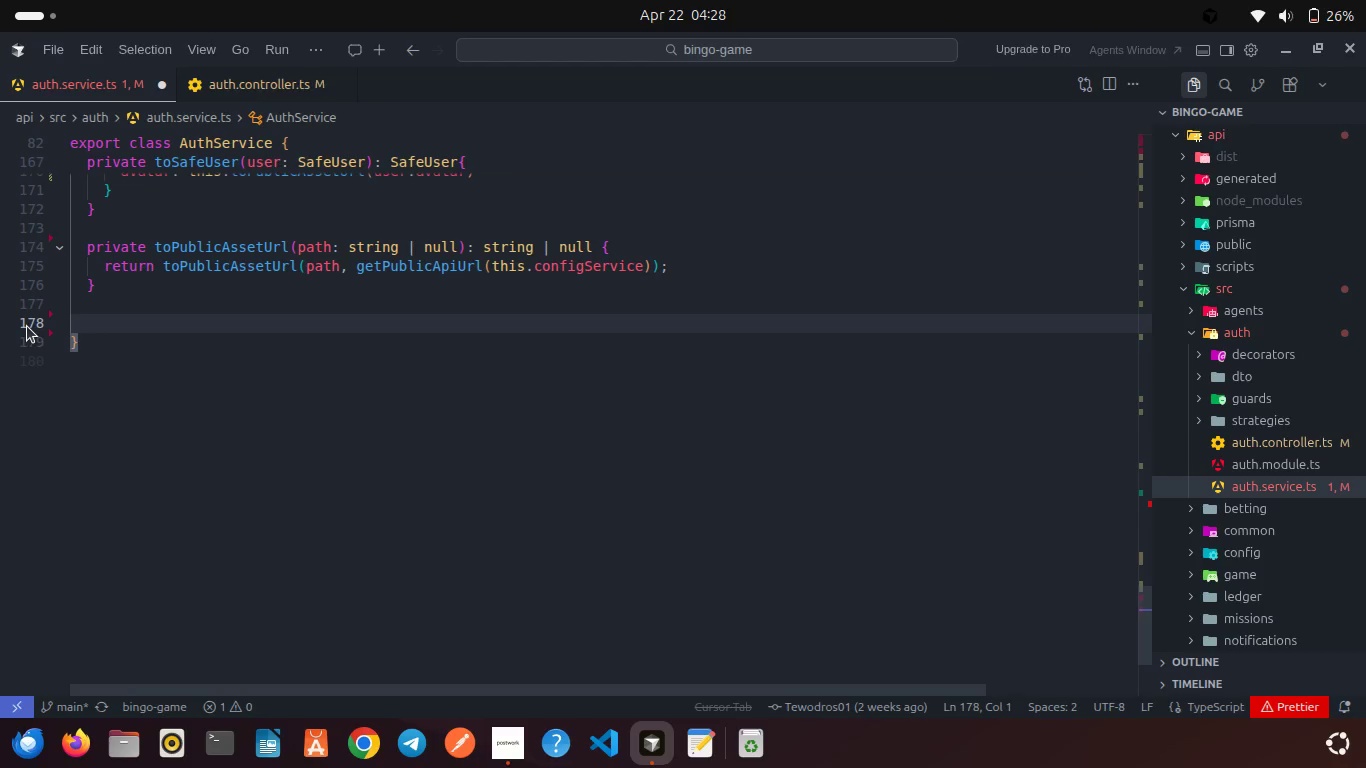 
key(Backspace)
 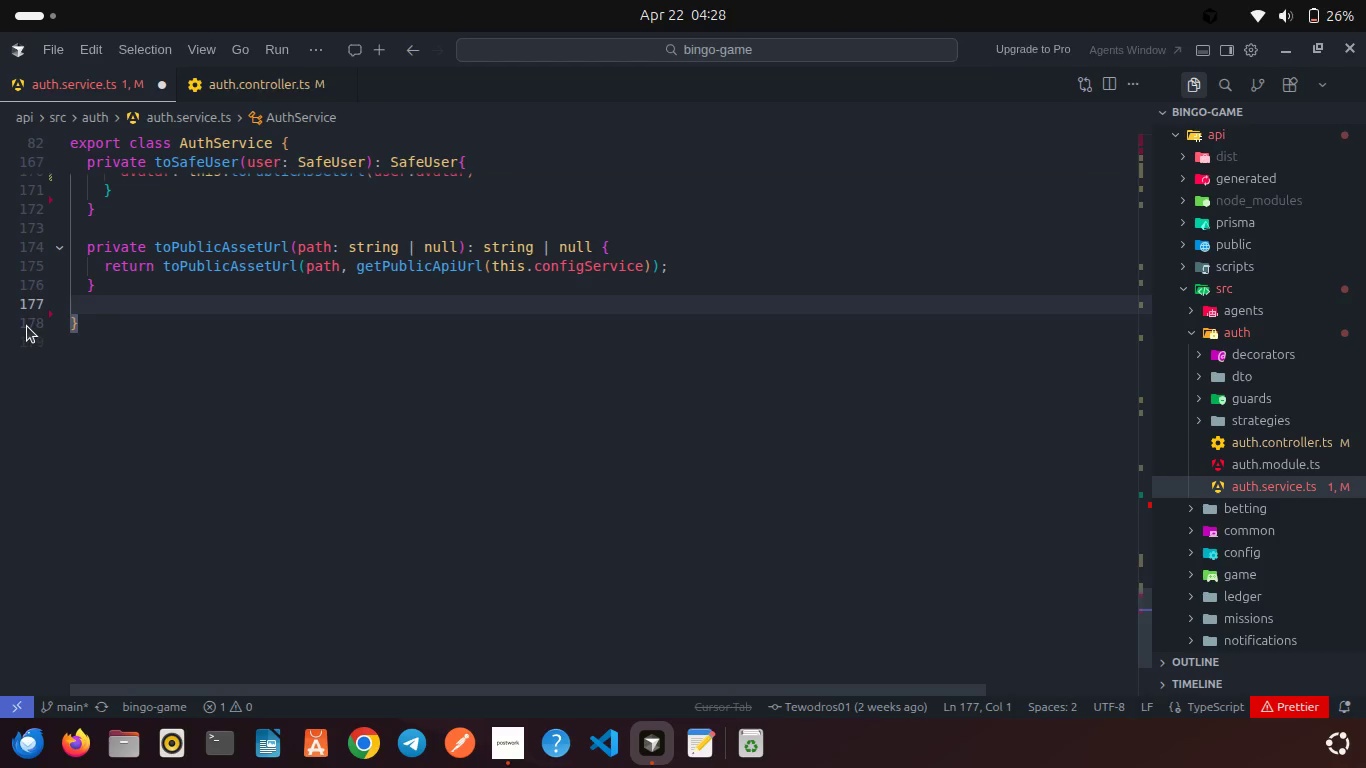 
key(Backspace)
 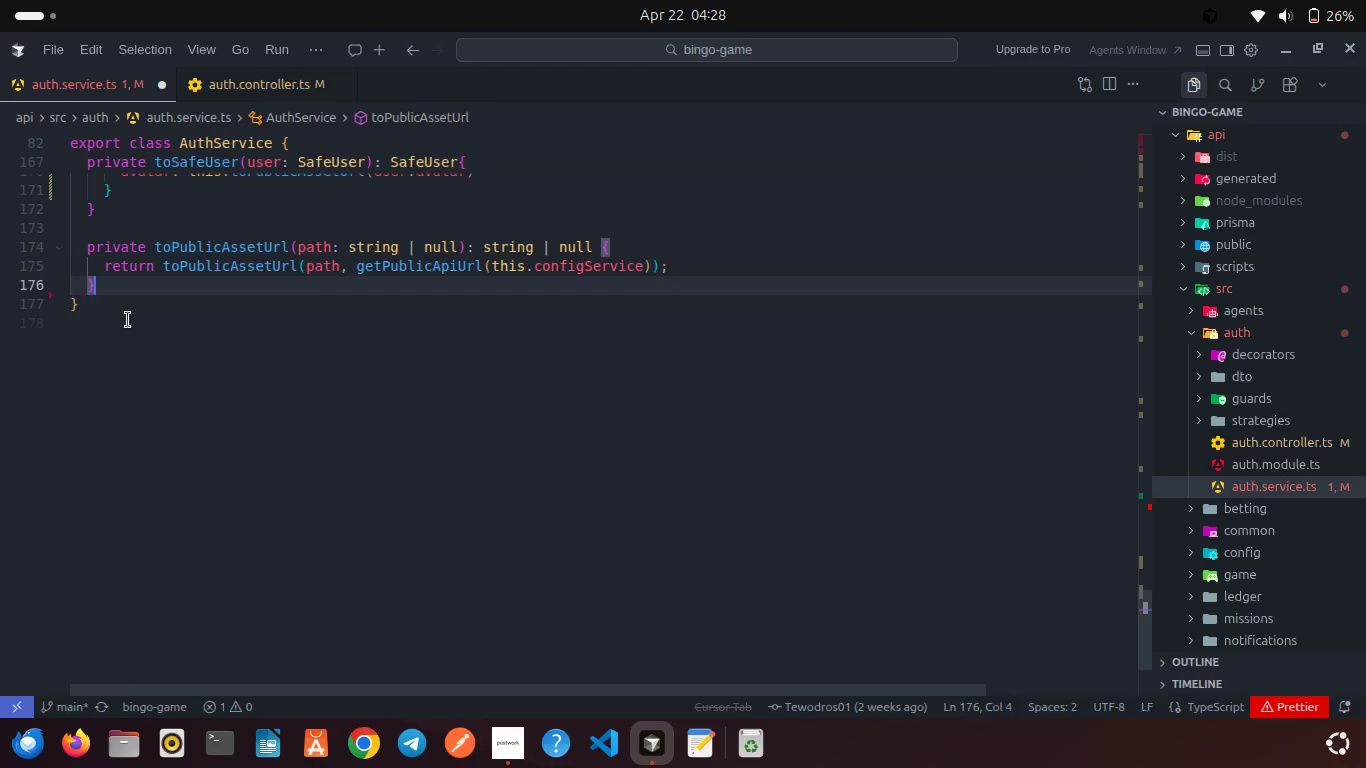 
scroll: coordinate [128, 320], scroll_direction: up, amount: 5.0
 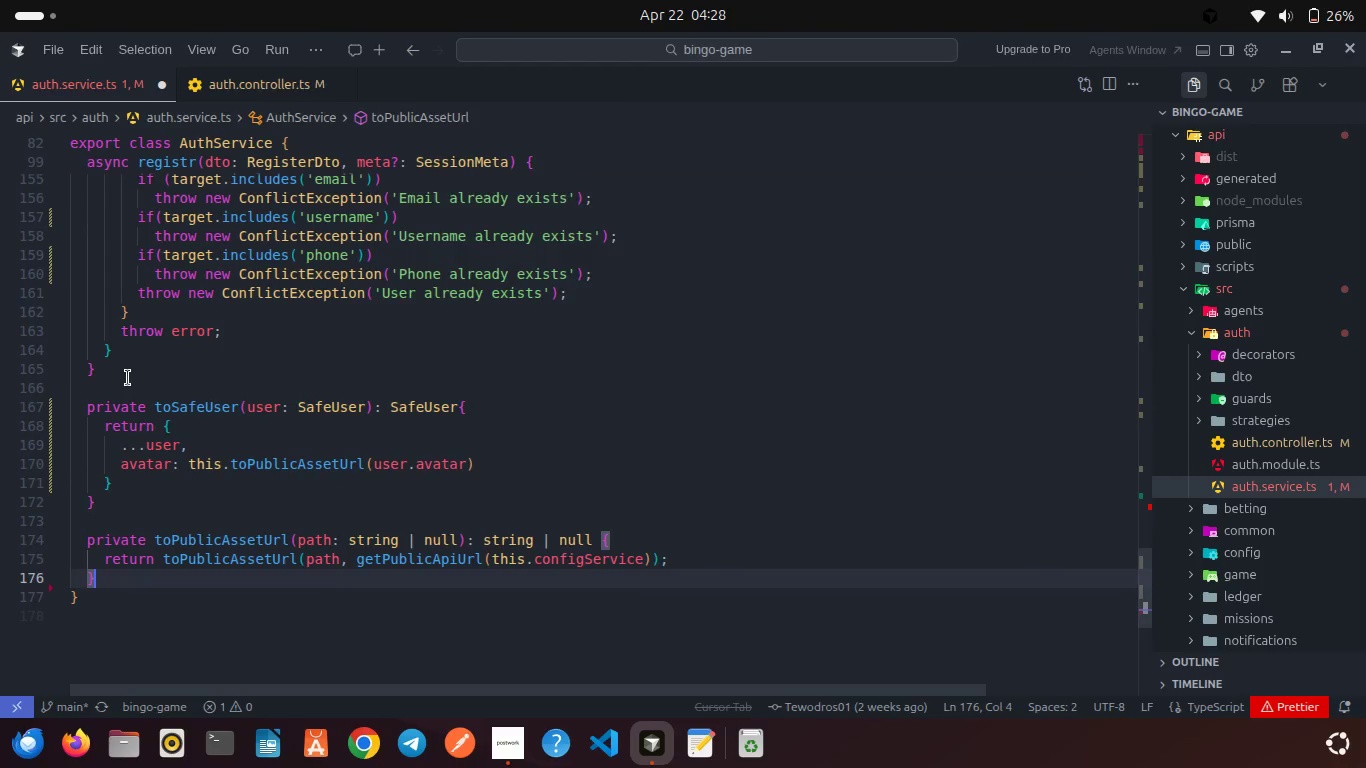 
left_click([128, 378])
 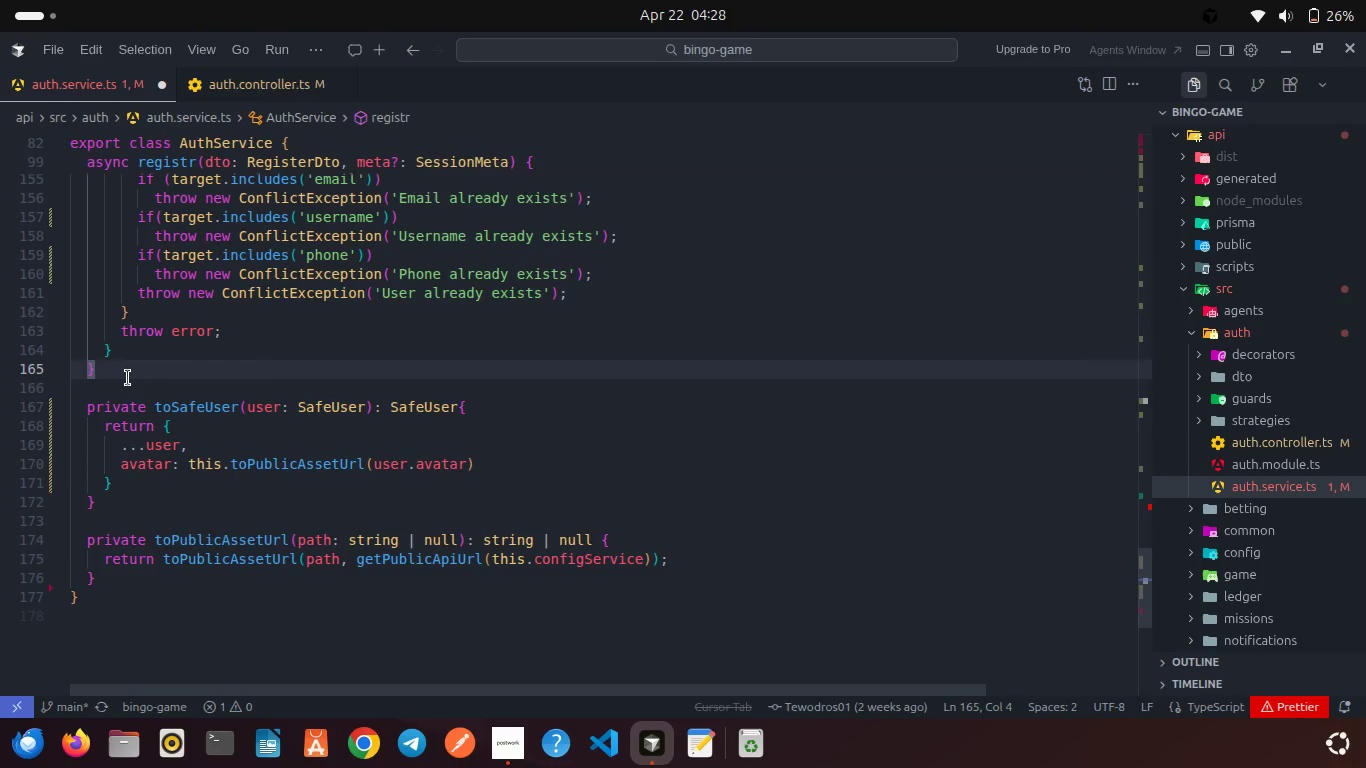 
key(Enter)
 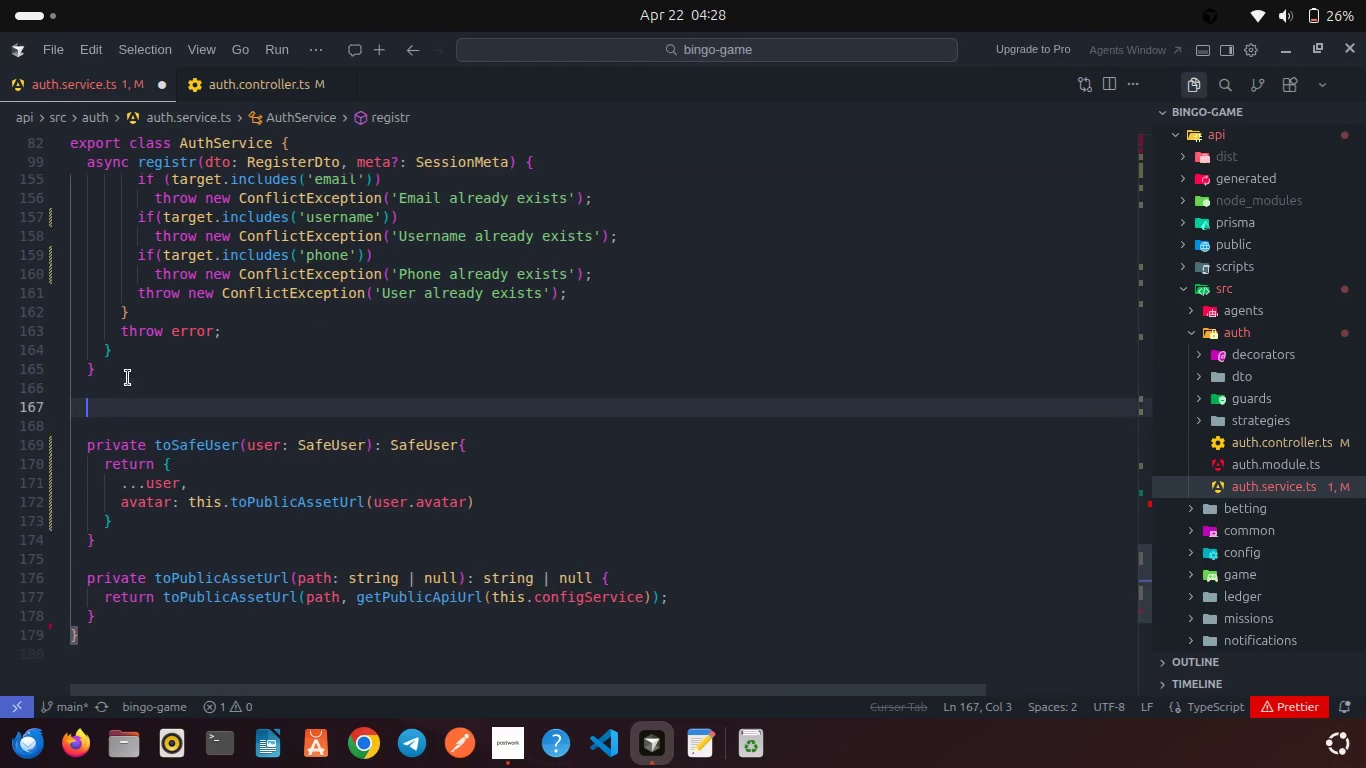 
key(Enter)
 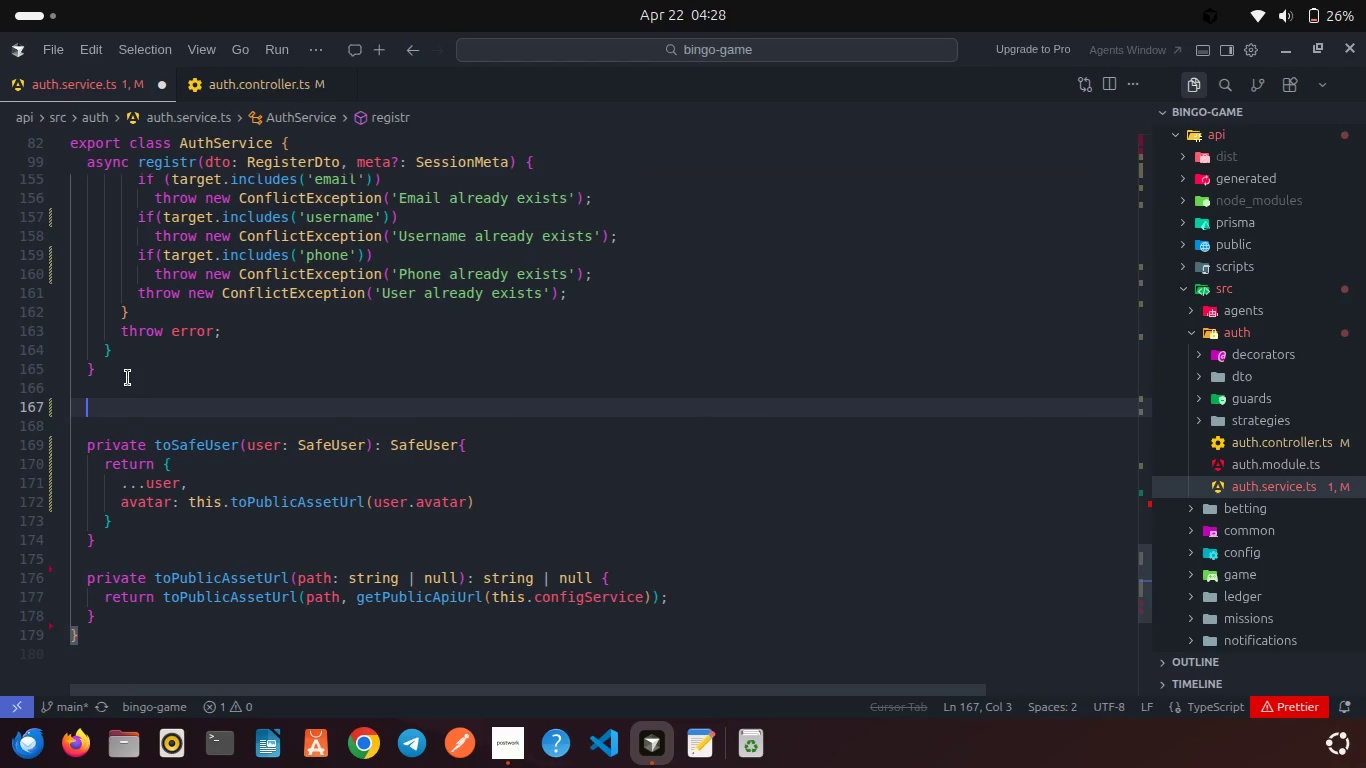 
key(Control+V)
 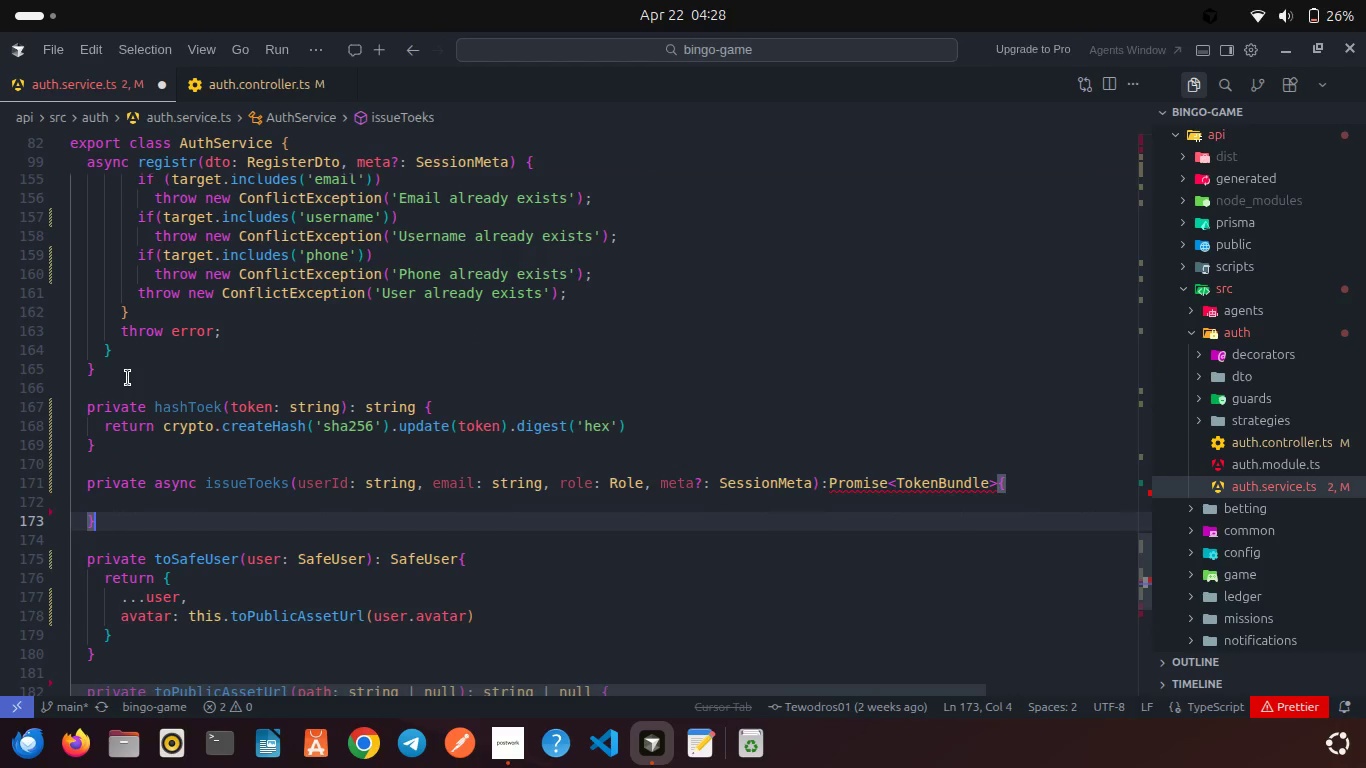 
scroll: coordinate [128, 378], scroll_direction: down, amount: 5.0
 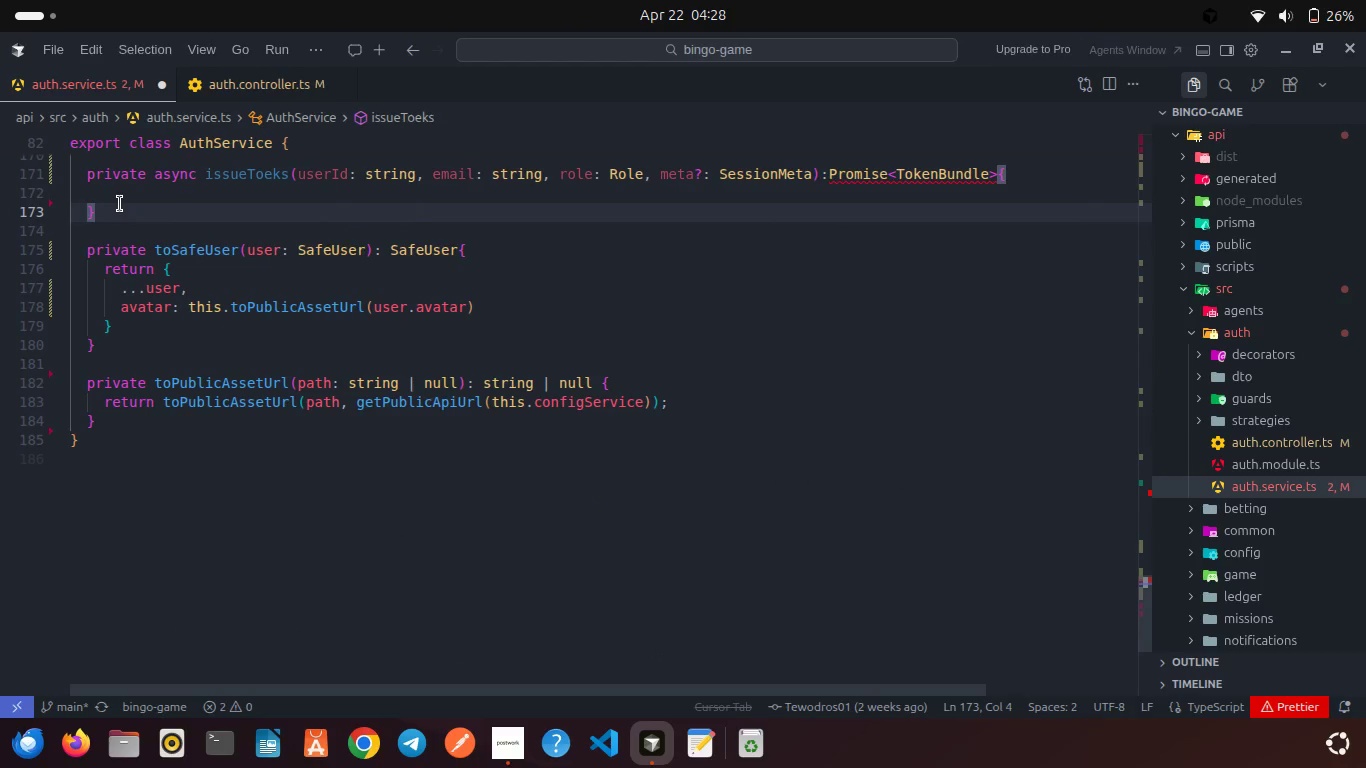 
left_click([115, 199])
 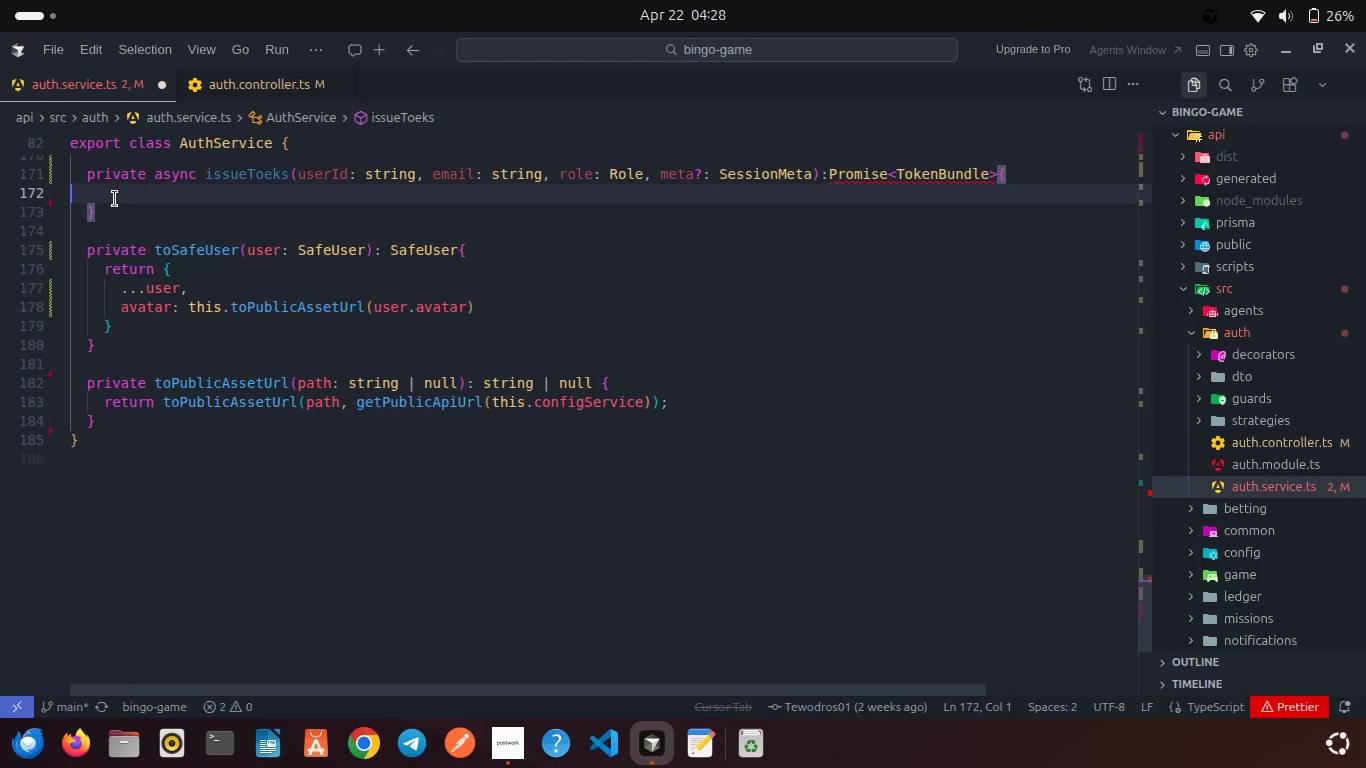 
key(Backspace)
 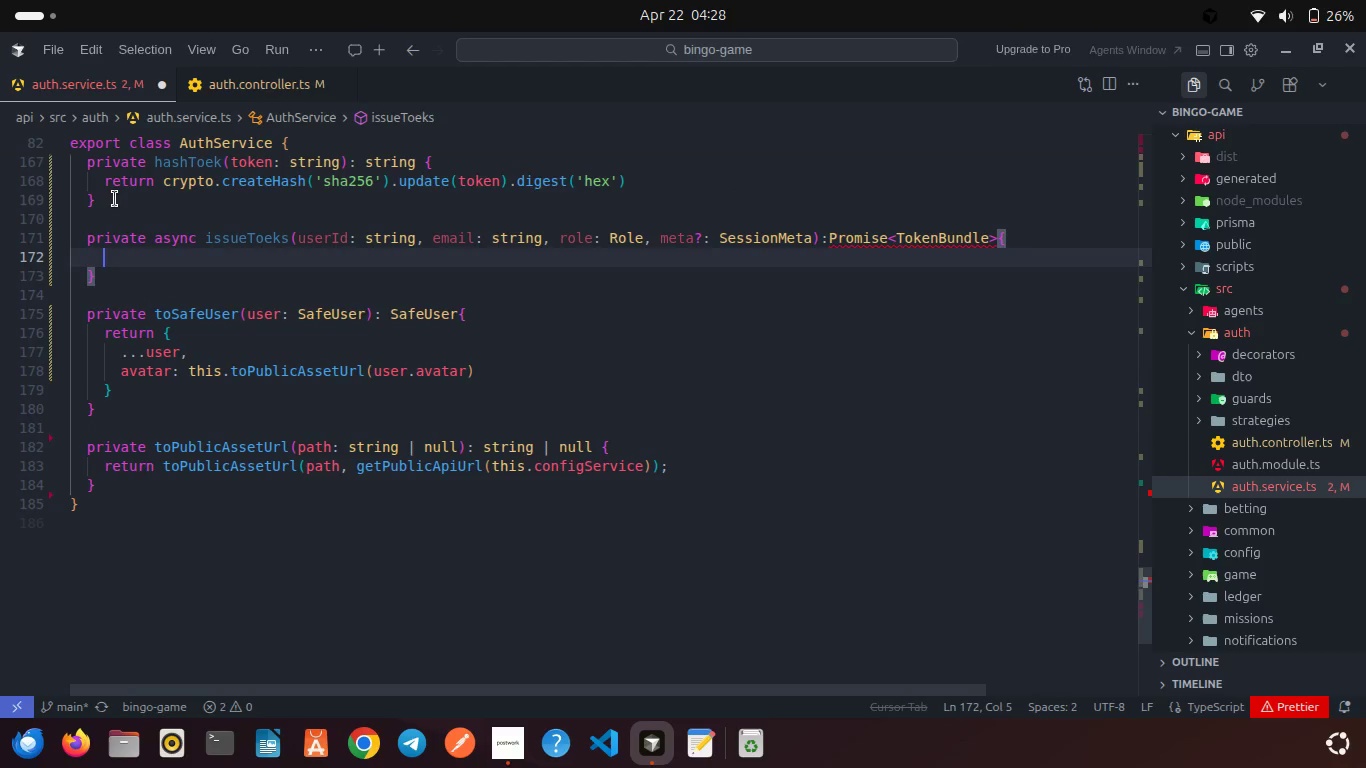 
key(Enter)
 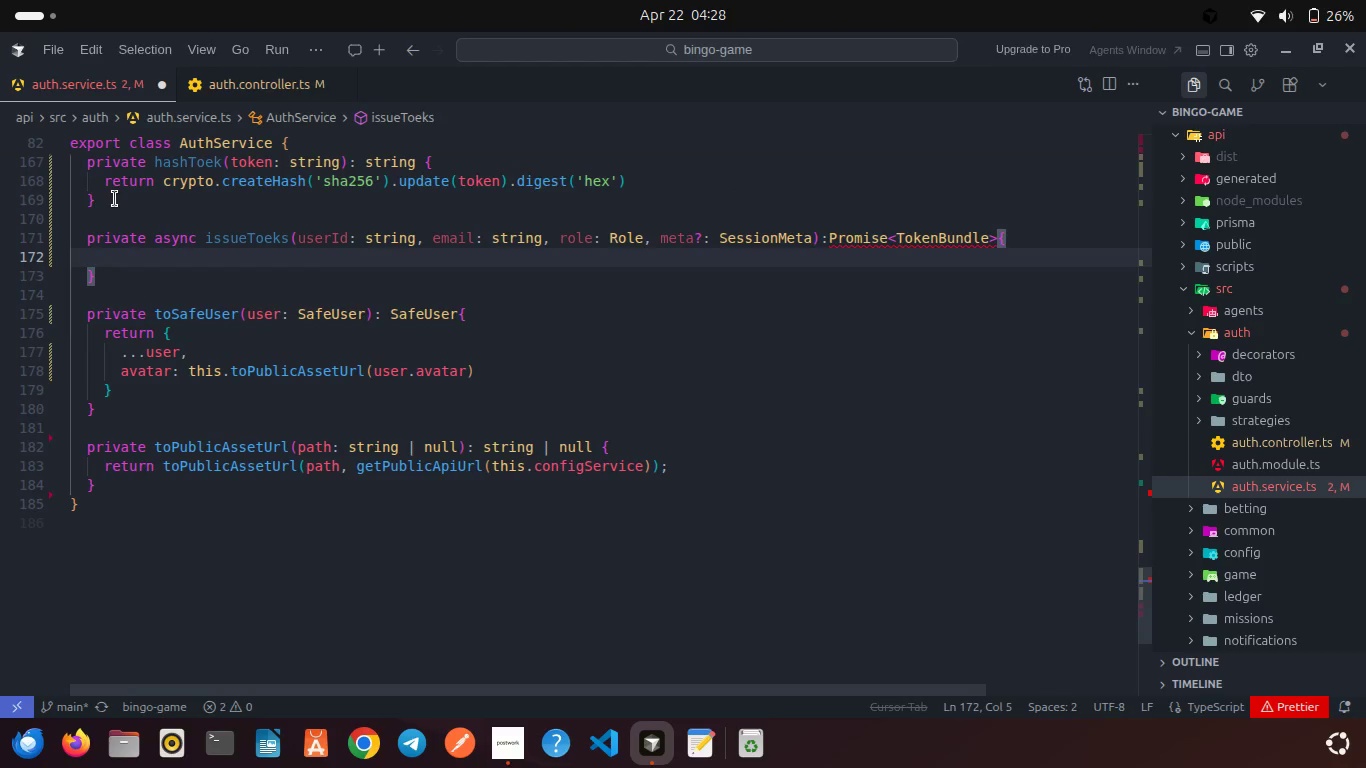 
type(try{)
 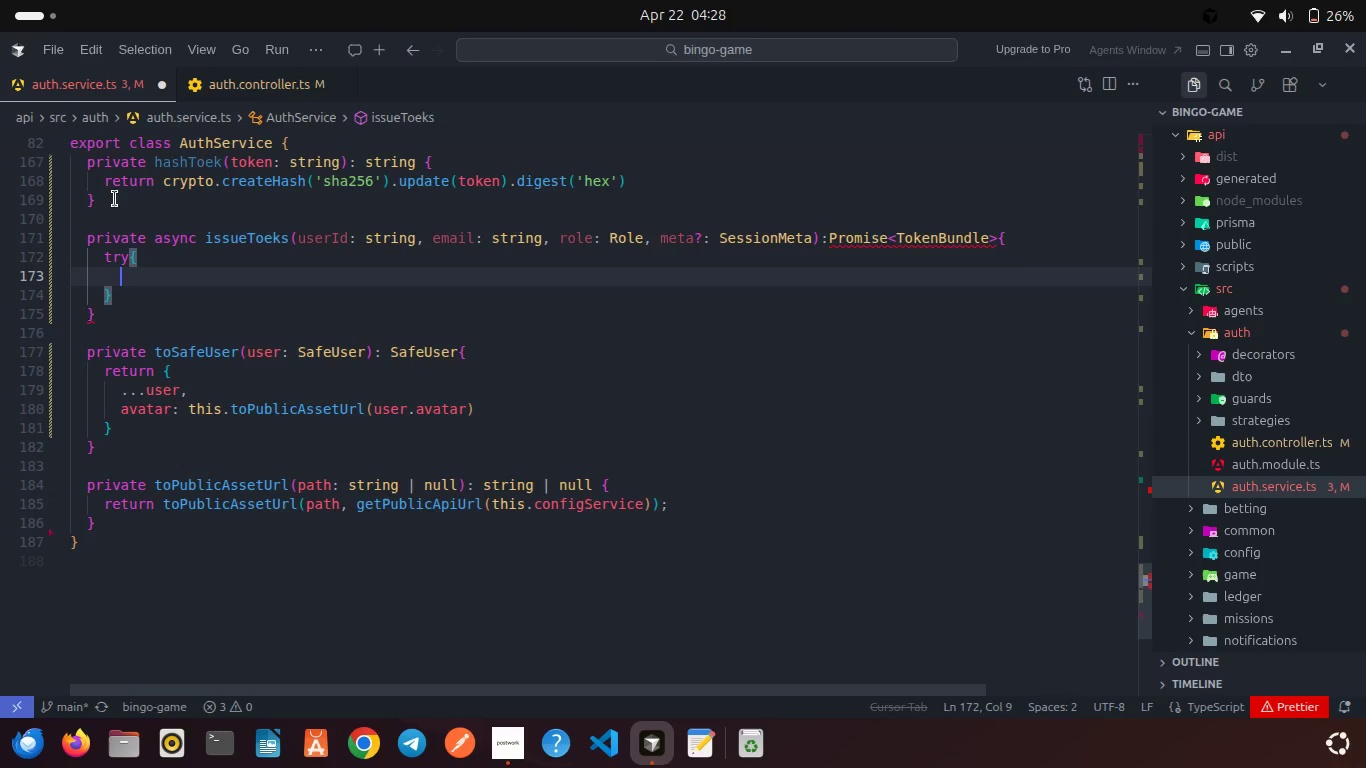 
key(Enter)